 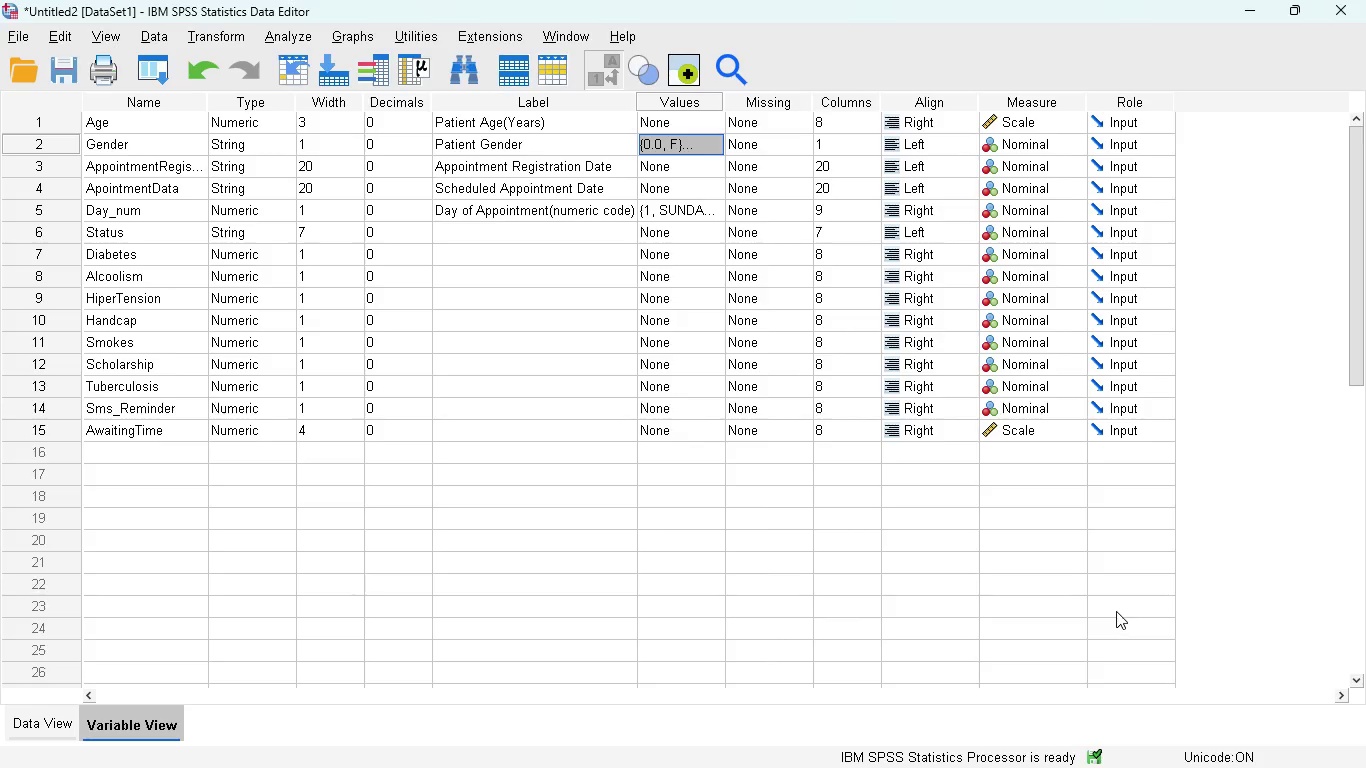 
left_click([45, 713])
 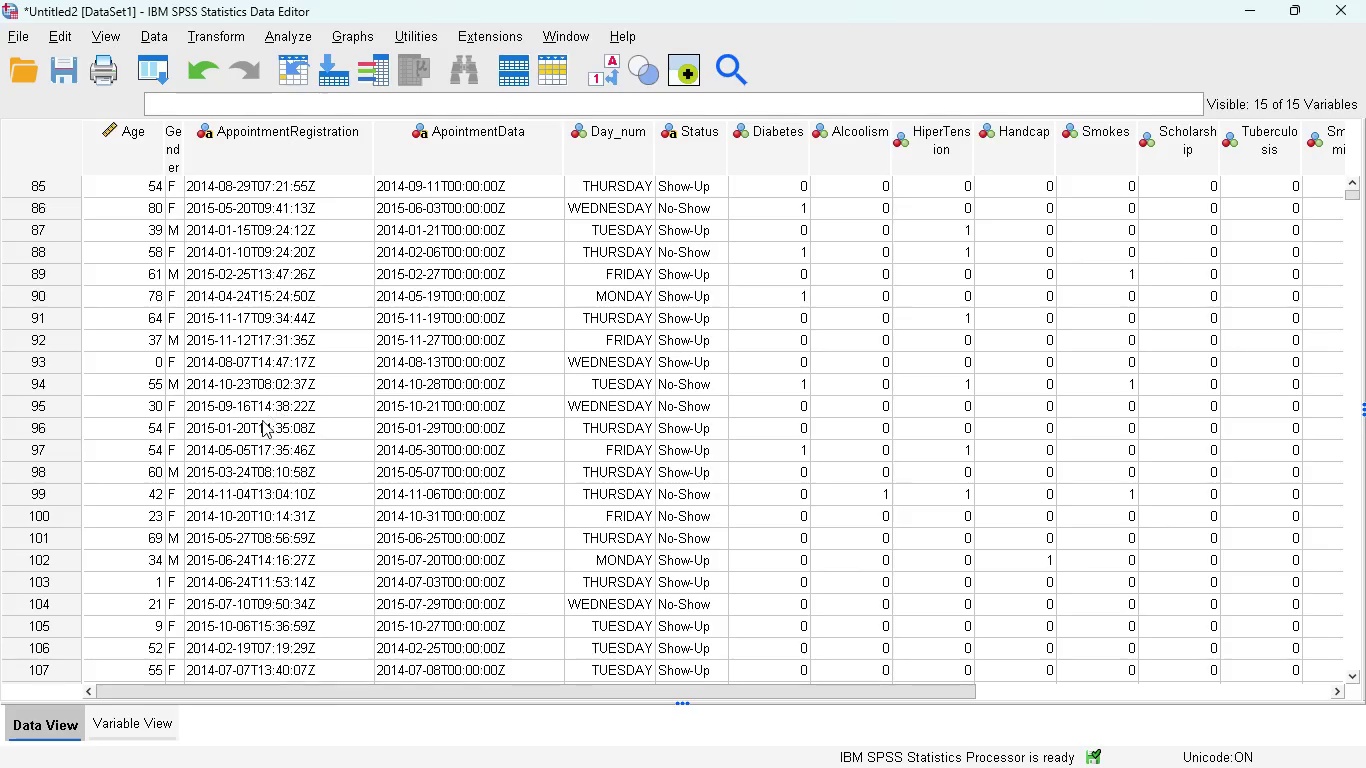 
wait(16.44)
 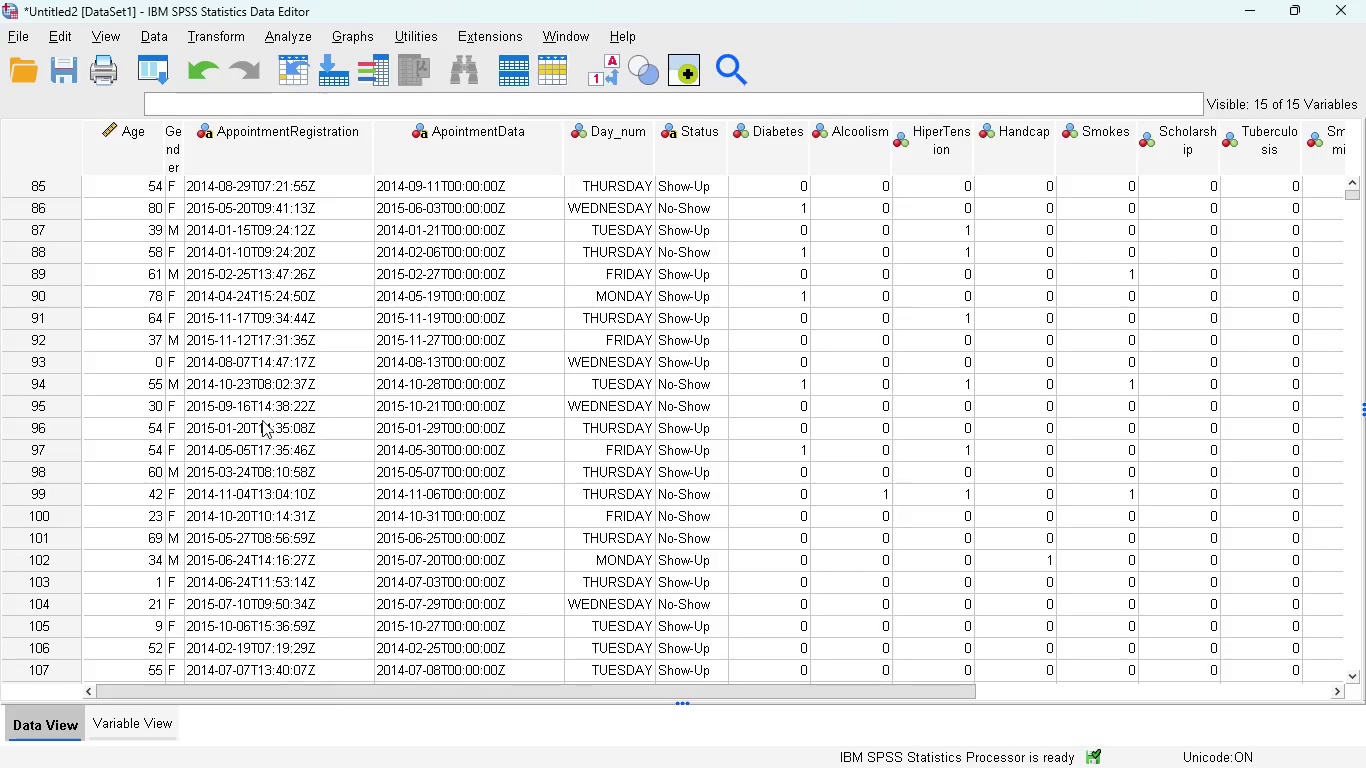 
left_click([225, 33])
 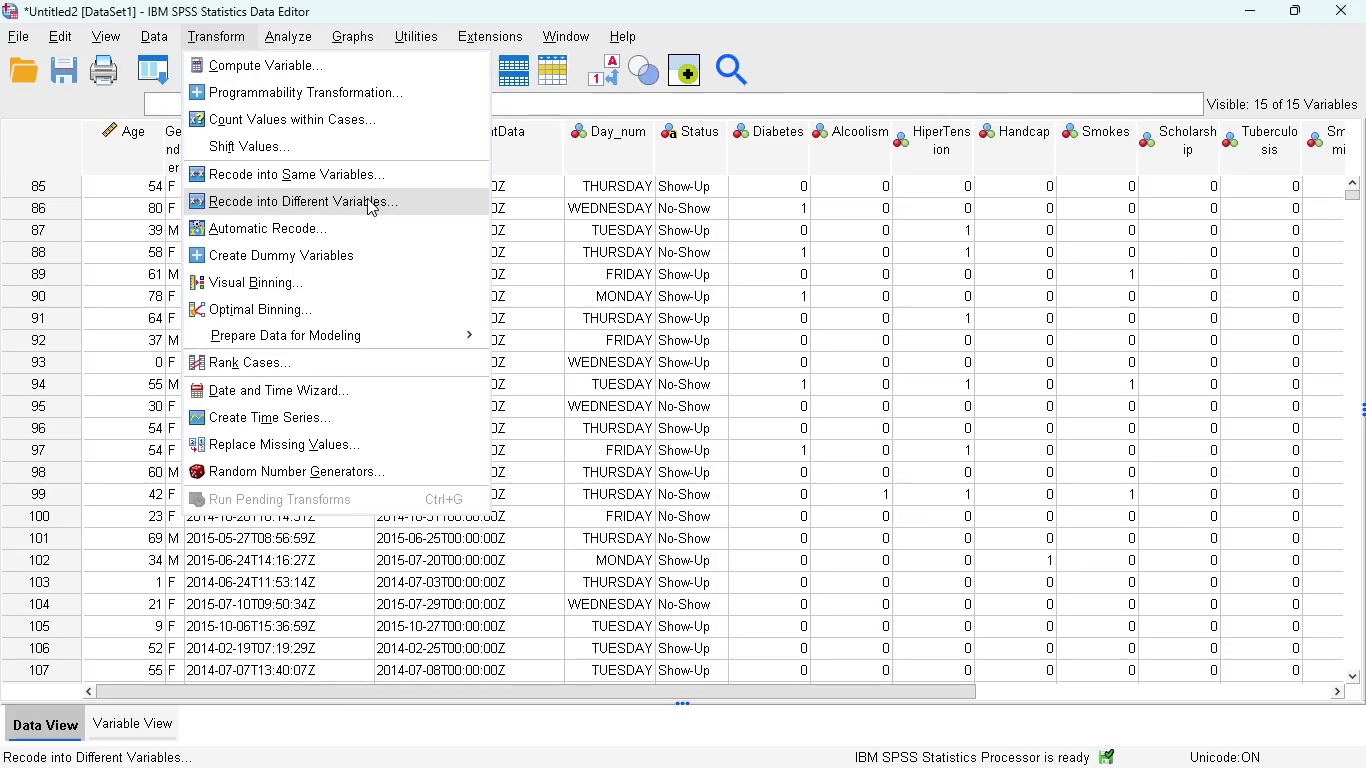 
left_click([343, 182])
 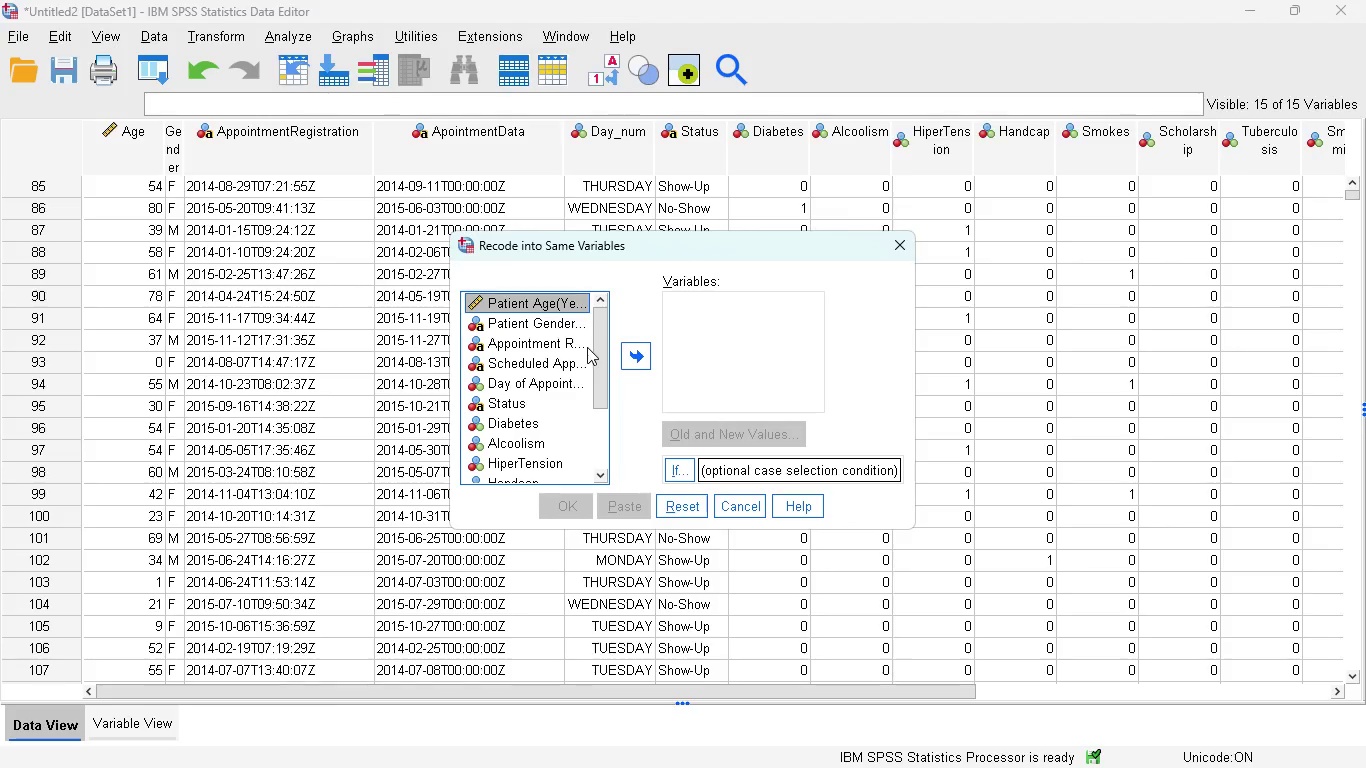 
left_click_drag(start_coordinate=[598, 342], to_coordinate=[593, 319])
 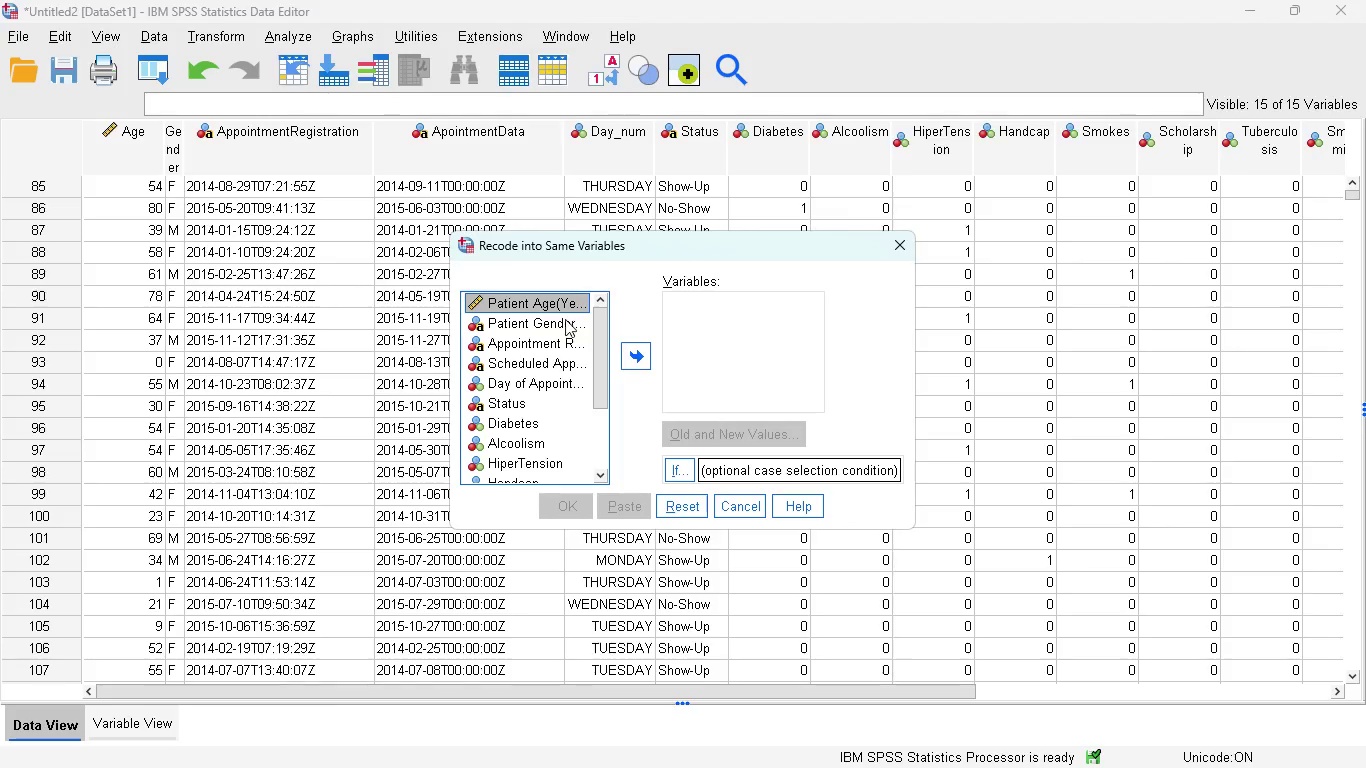 
left_click([547, 321])
 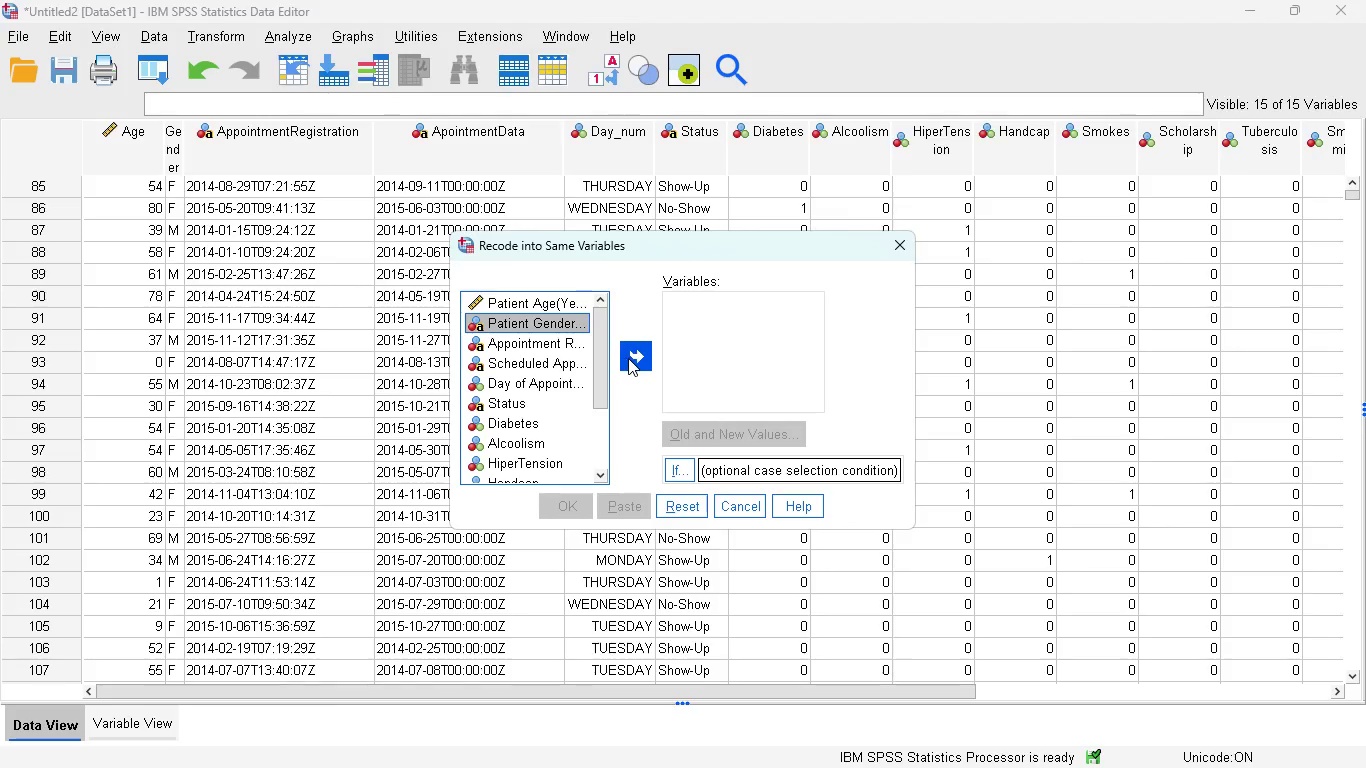 
left_click([629, 358])
 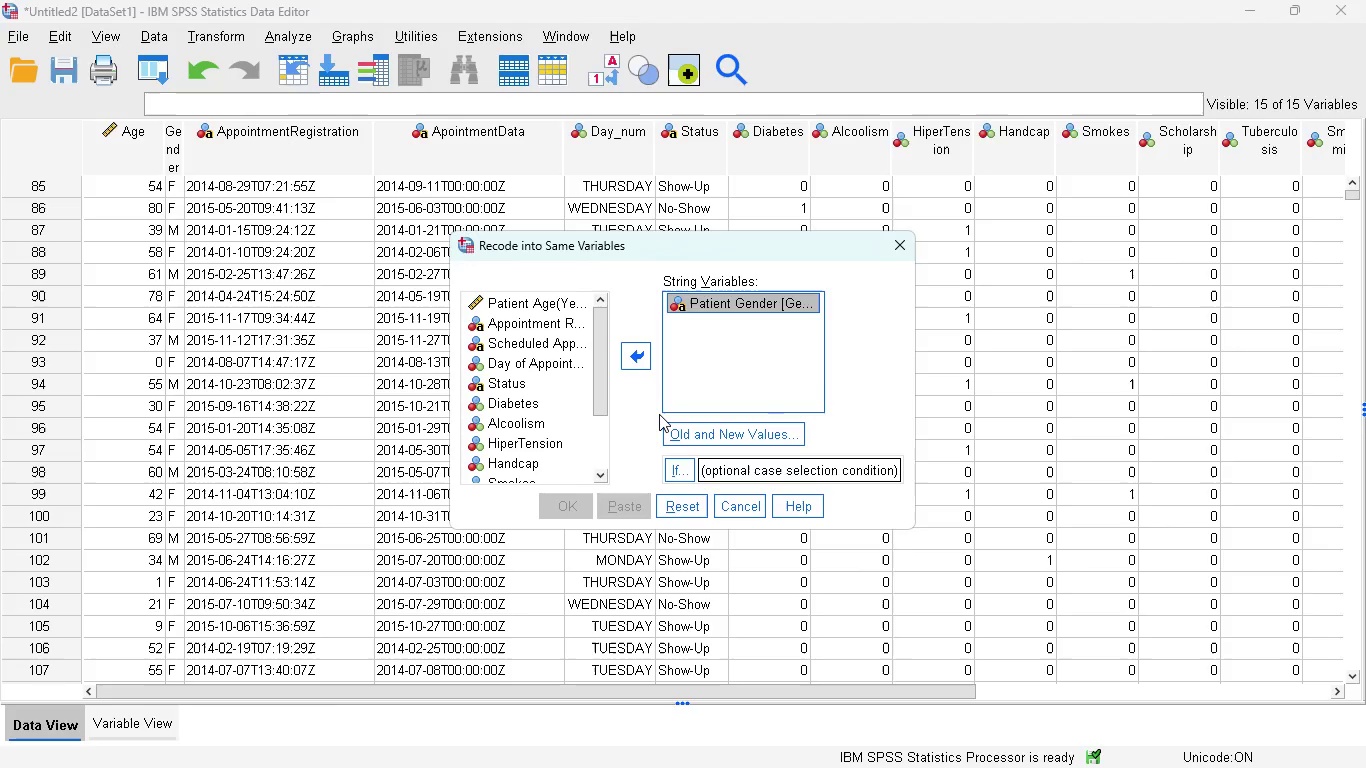 
wait(7.48)
 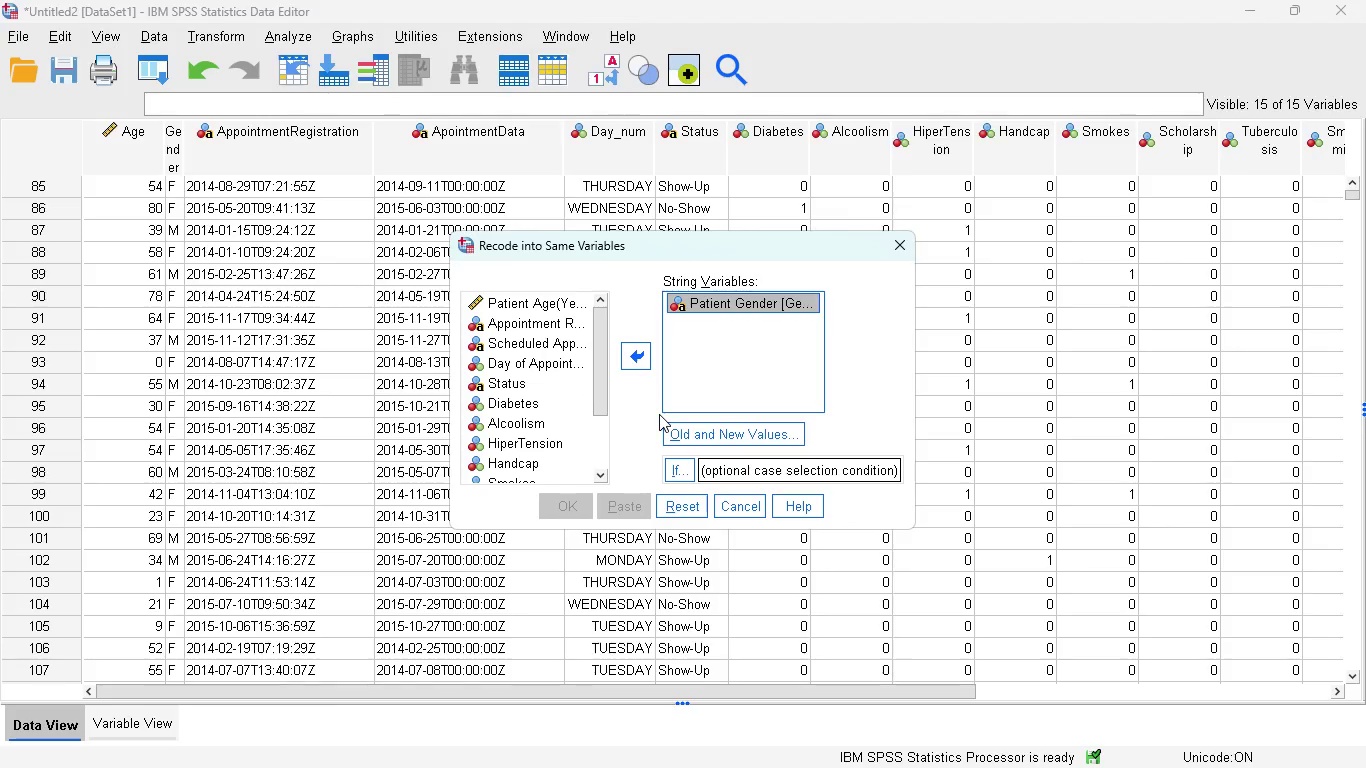 
left_click([688, 469])
 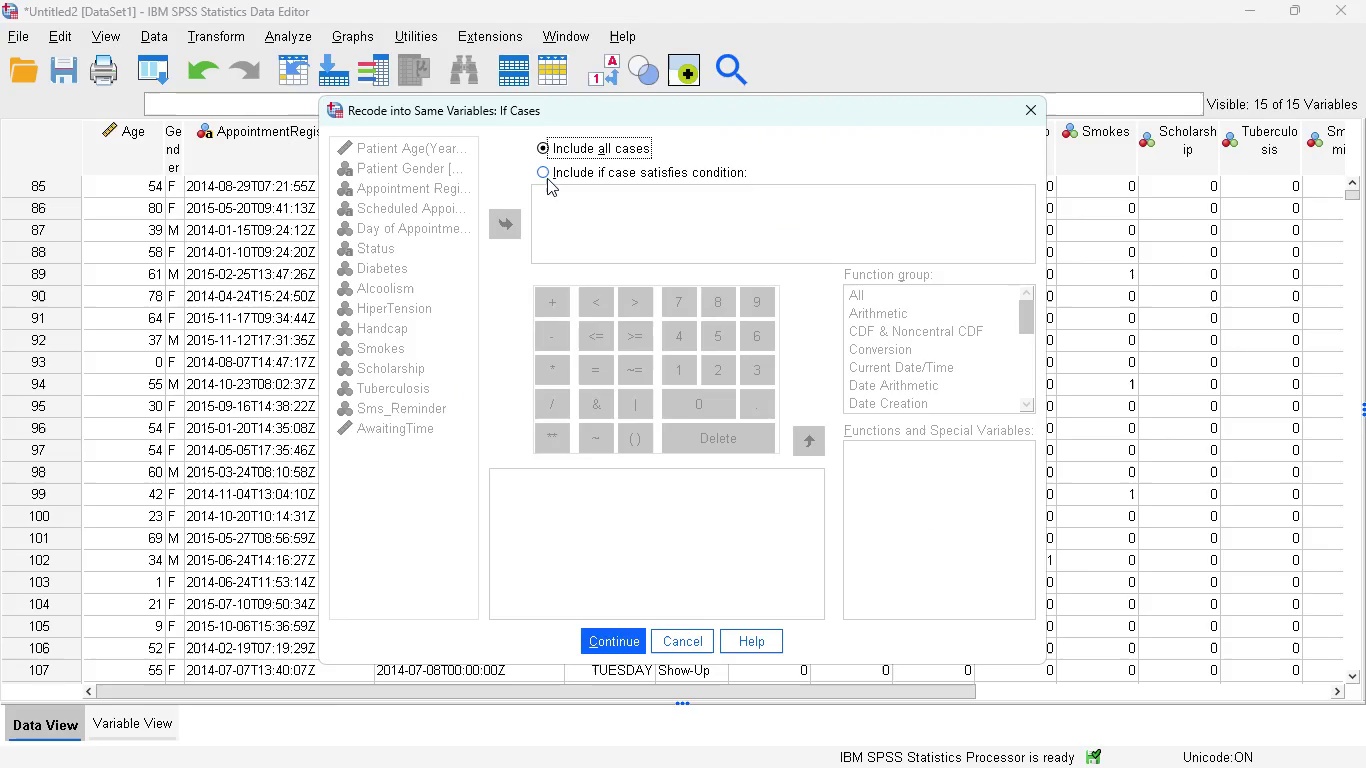 
left_click([547, 176])
 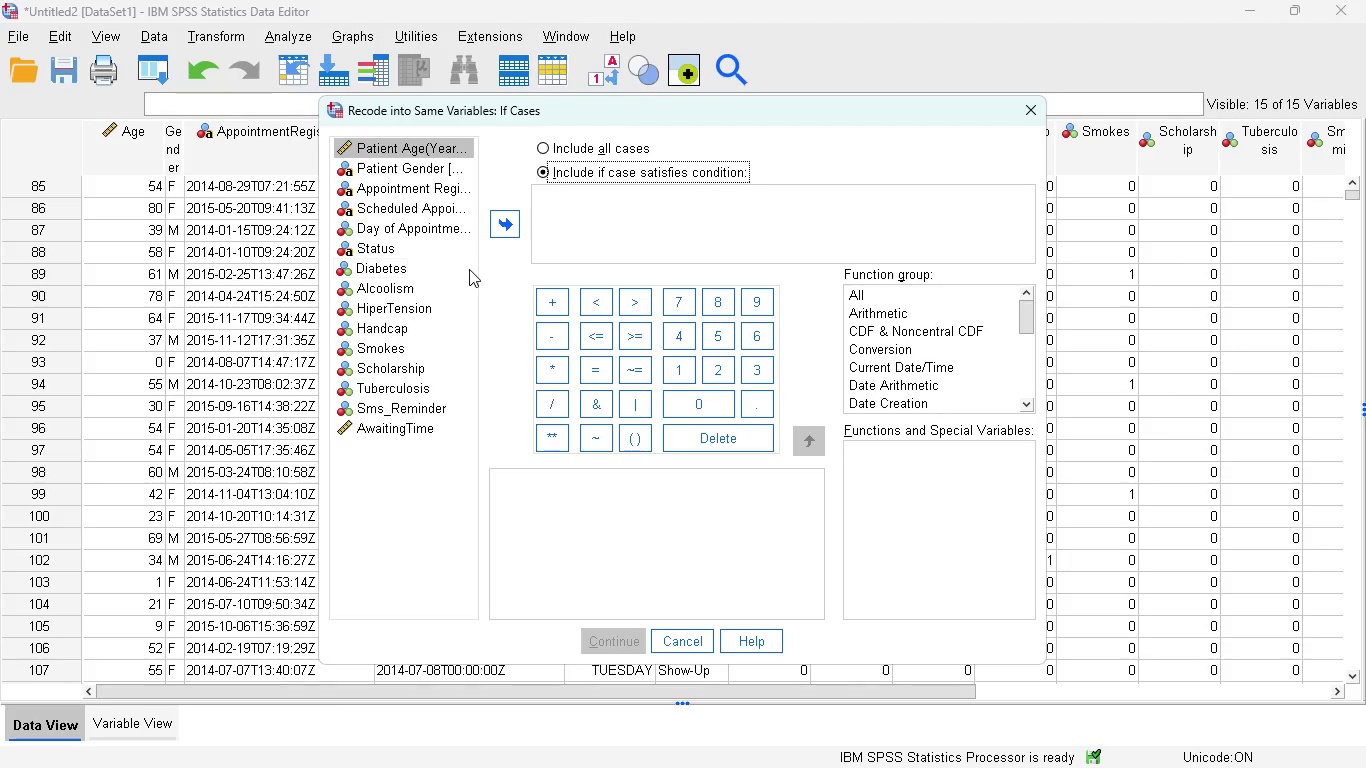 
wait(10.06)
 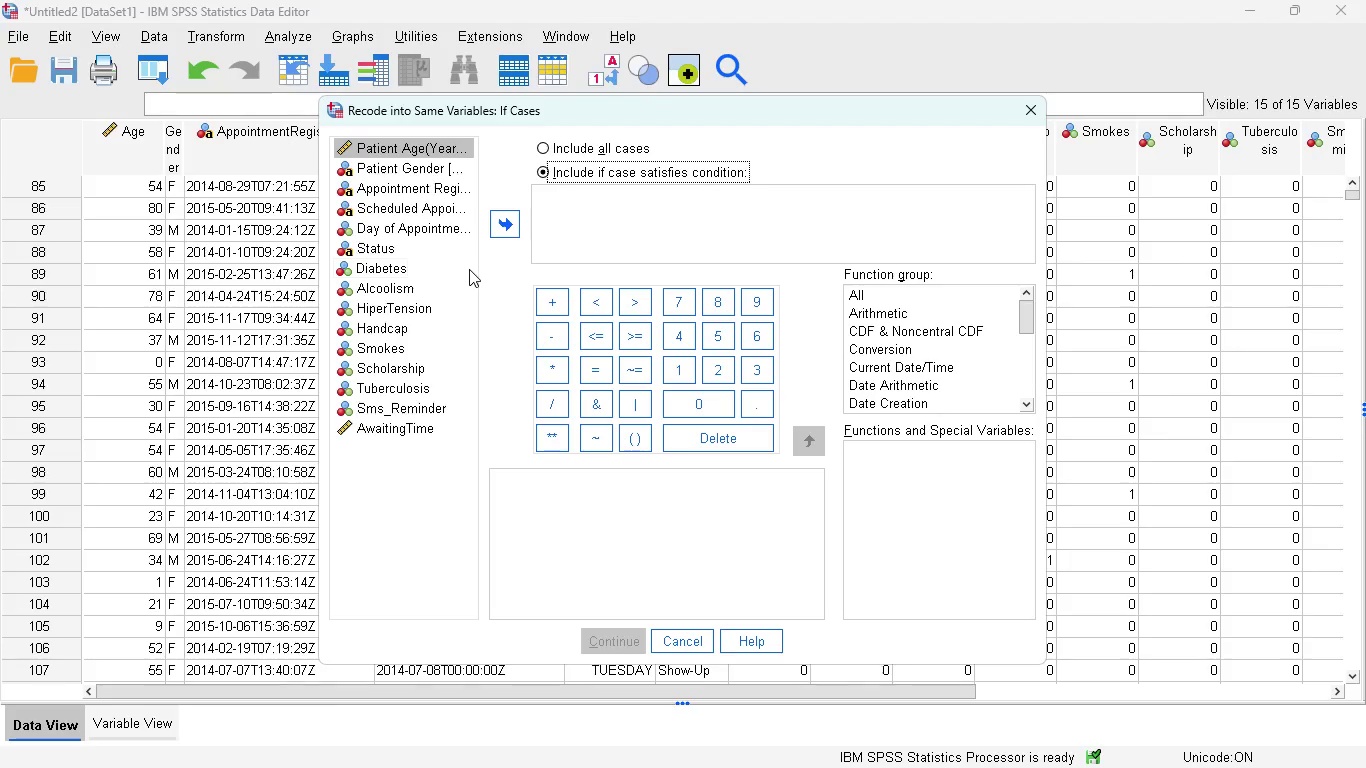 
left_click([432, 172])
 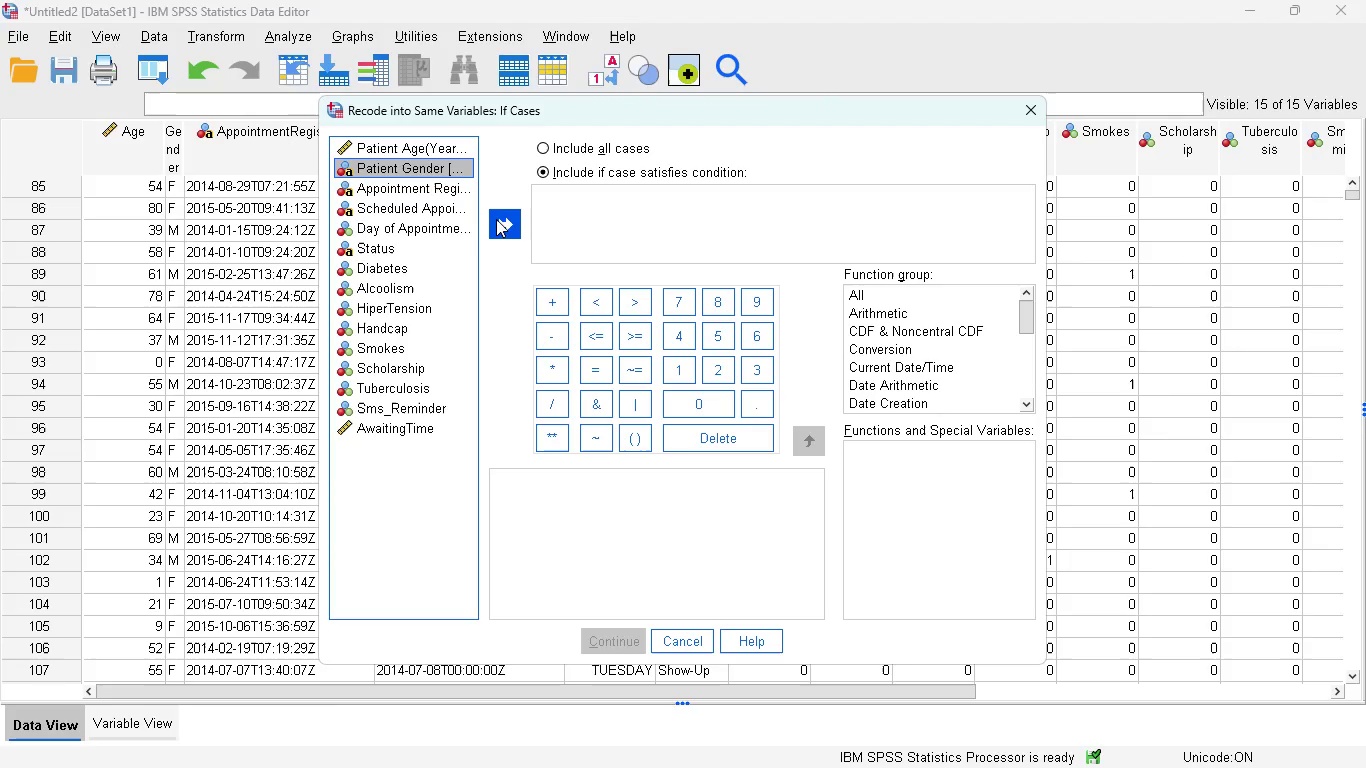 
left_click([500, 223])
 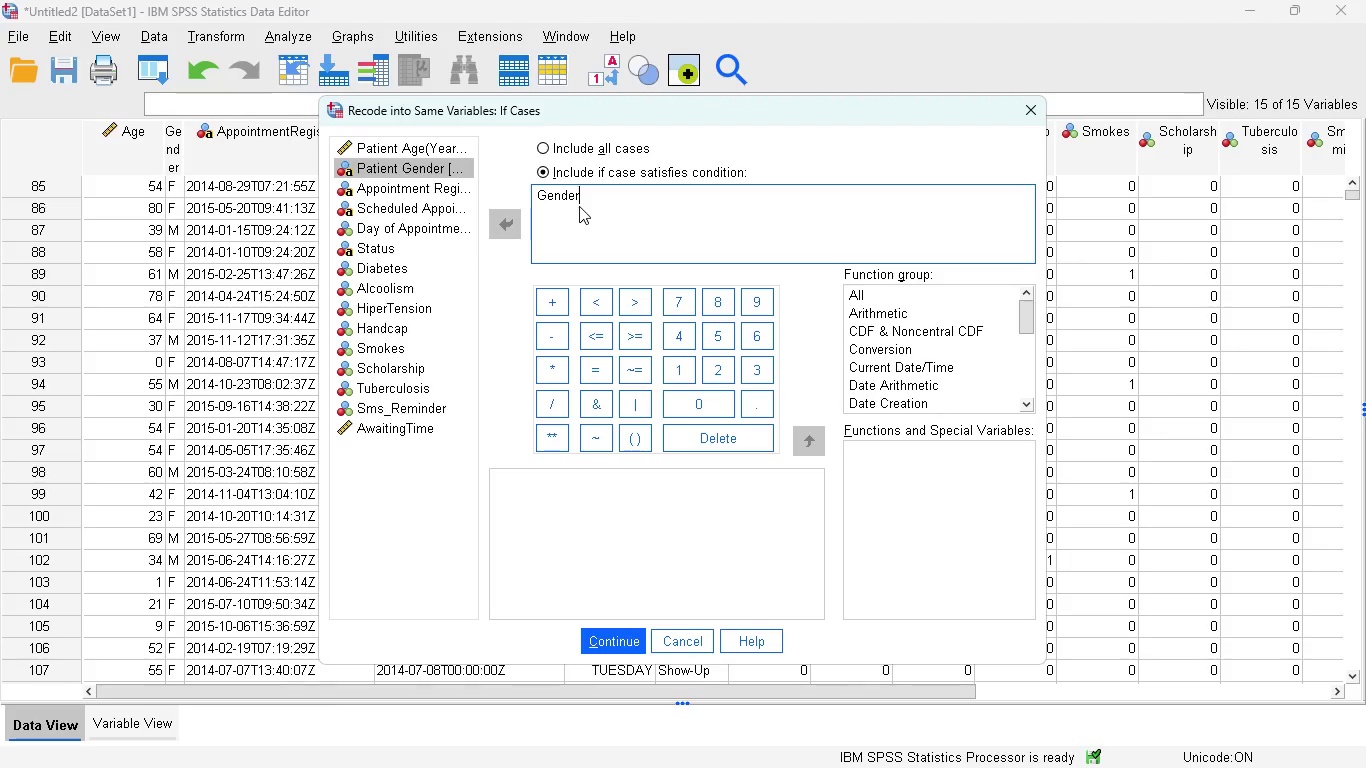 
wait(12.64)
 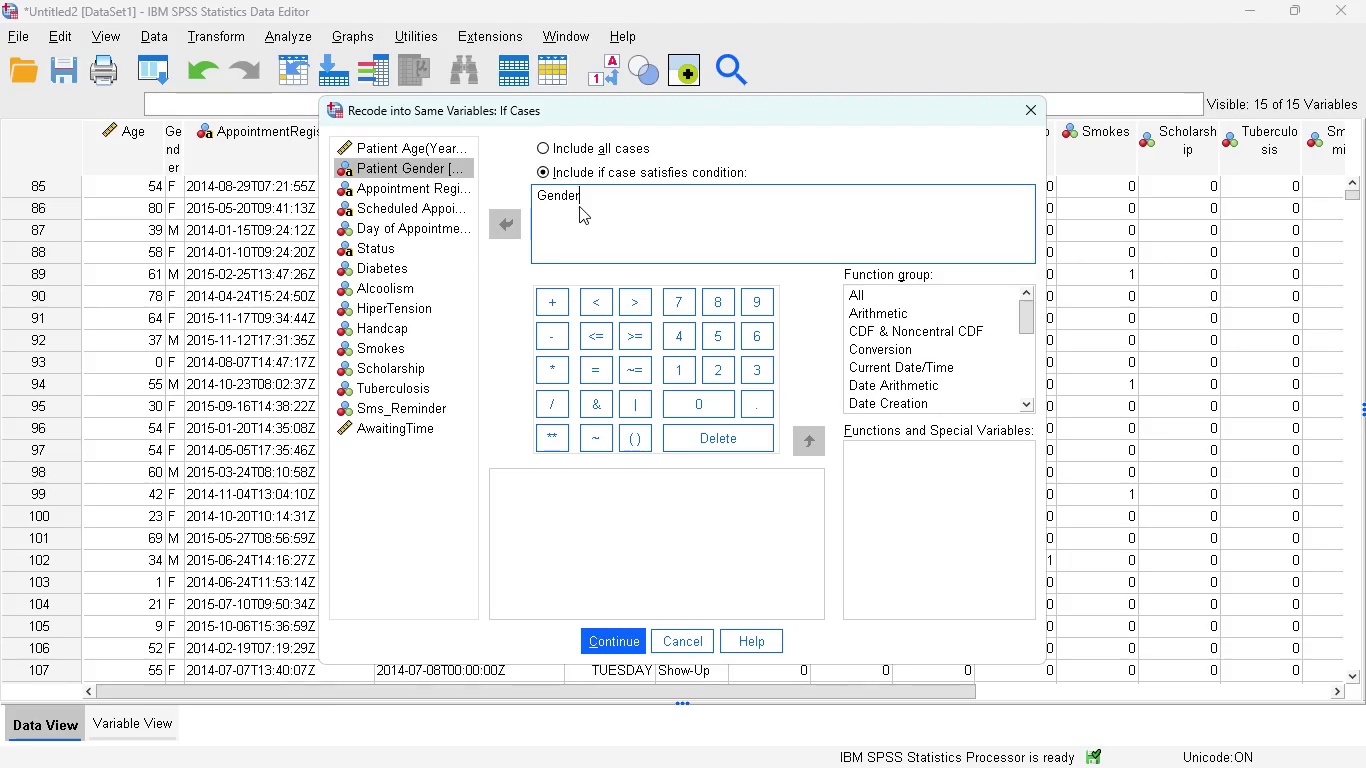 
left_click([670, 639])
 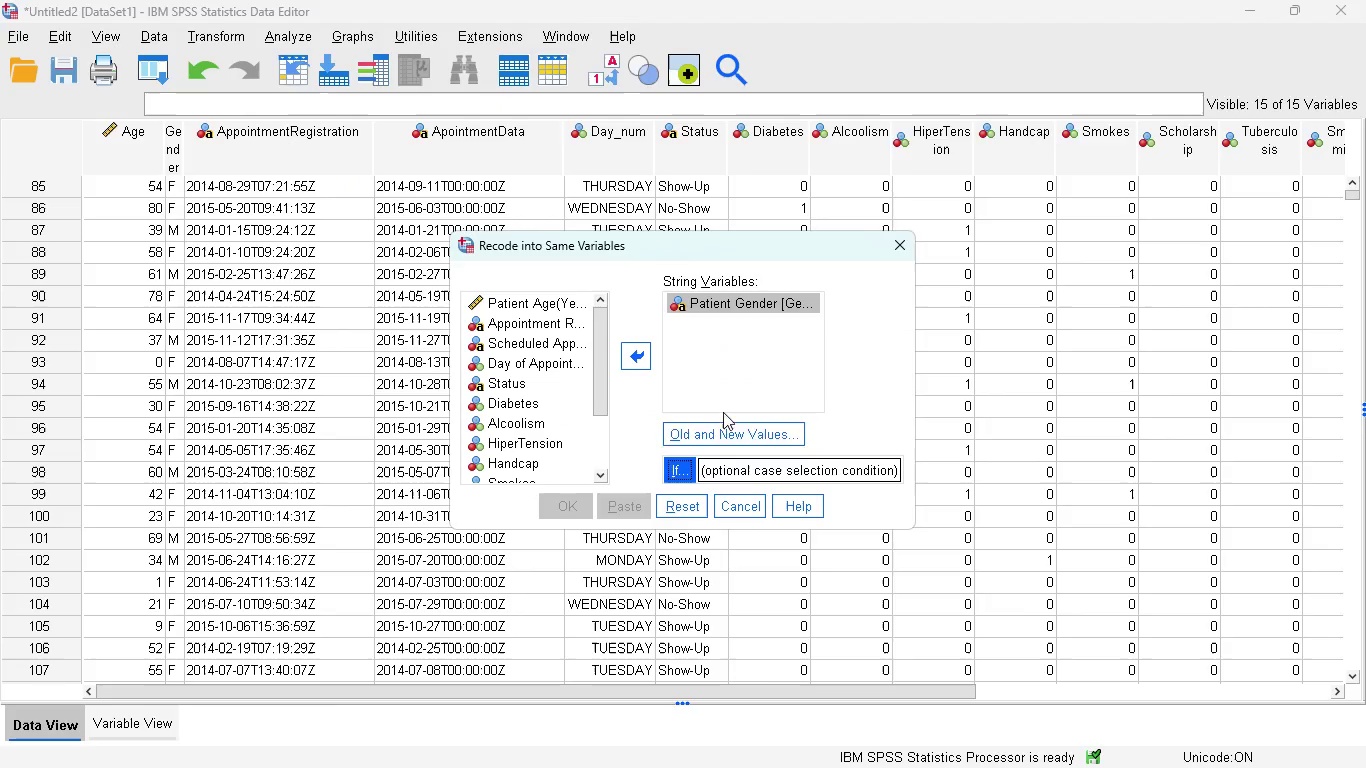 
left_click([721, 436])
 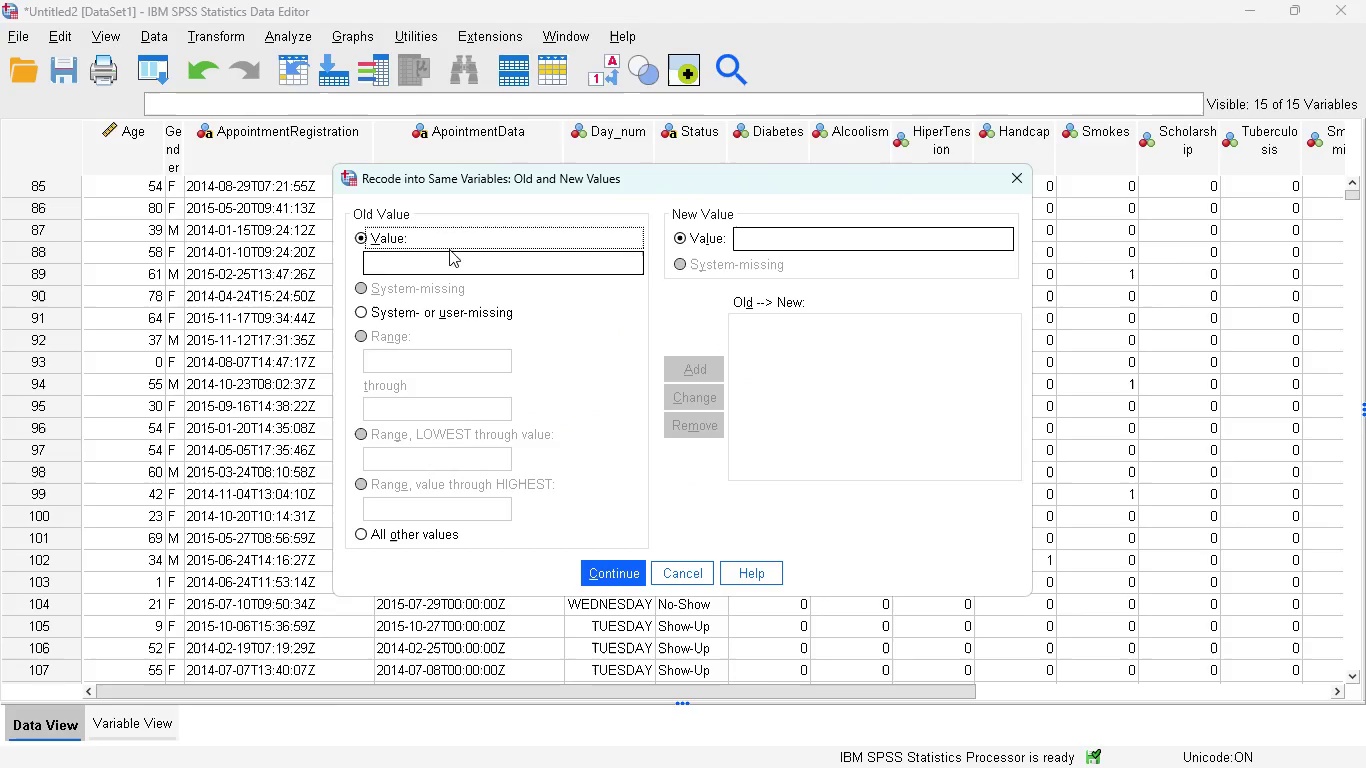 
left_click([422, 260])
 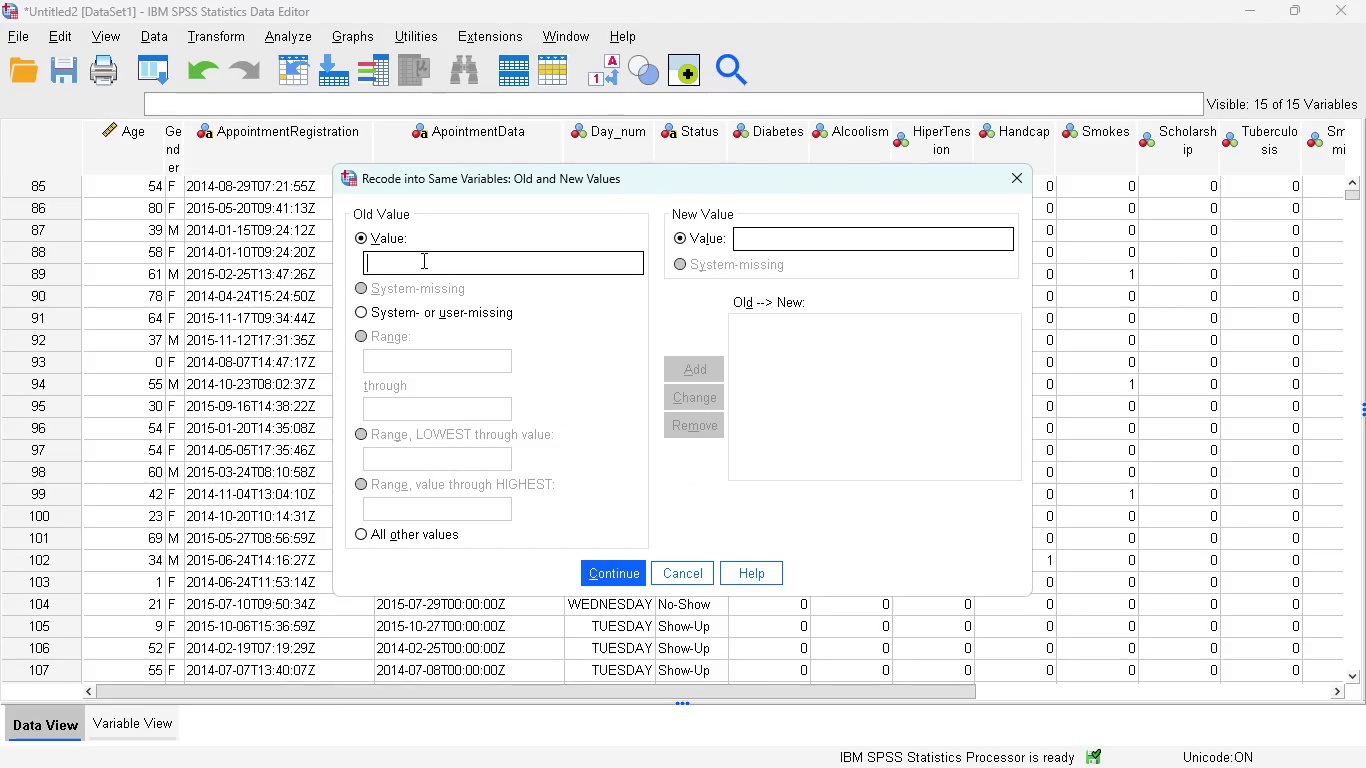 
key(Shift+F)
 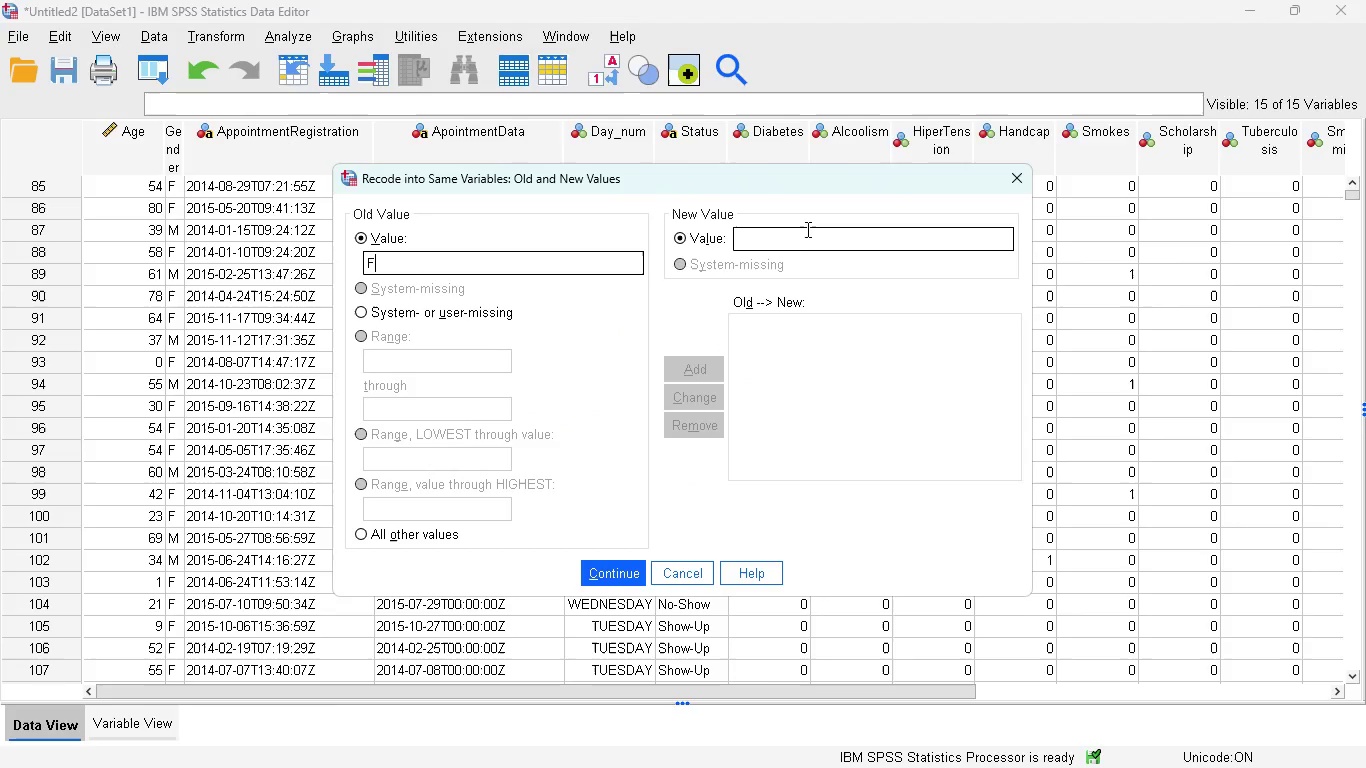 
left_click([775, 238])
 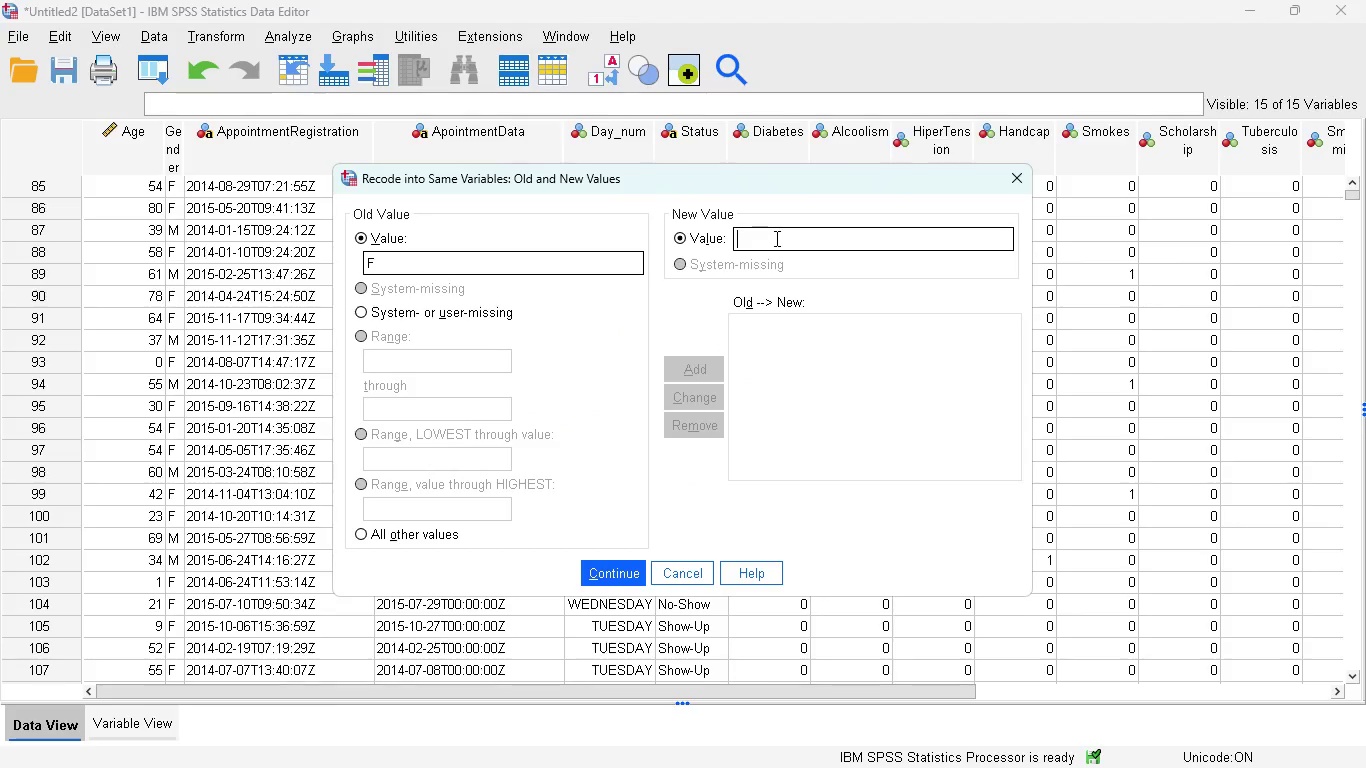 
key(0)
 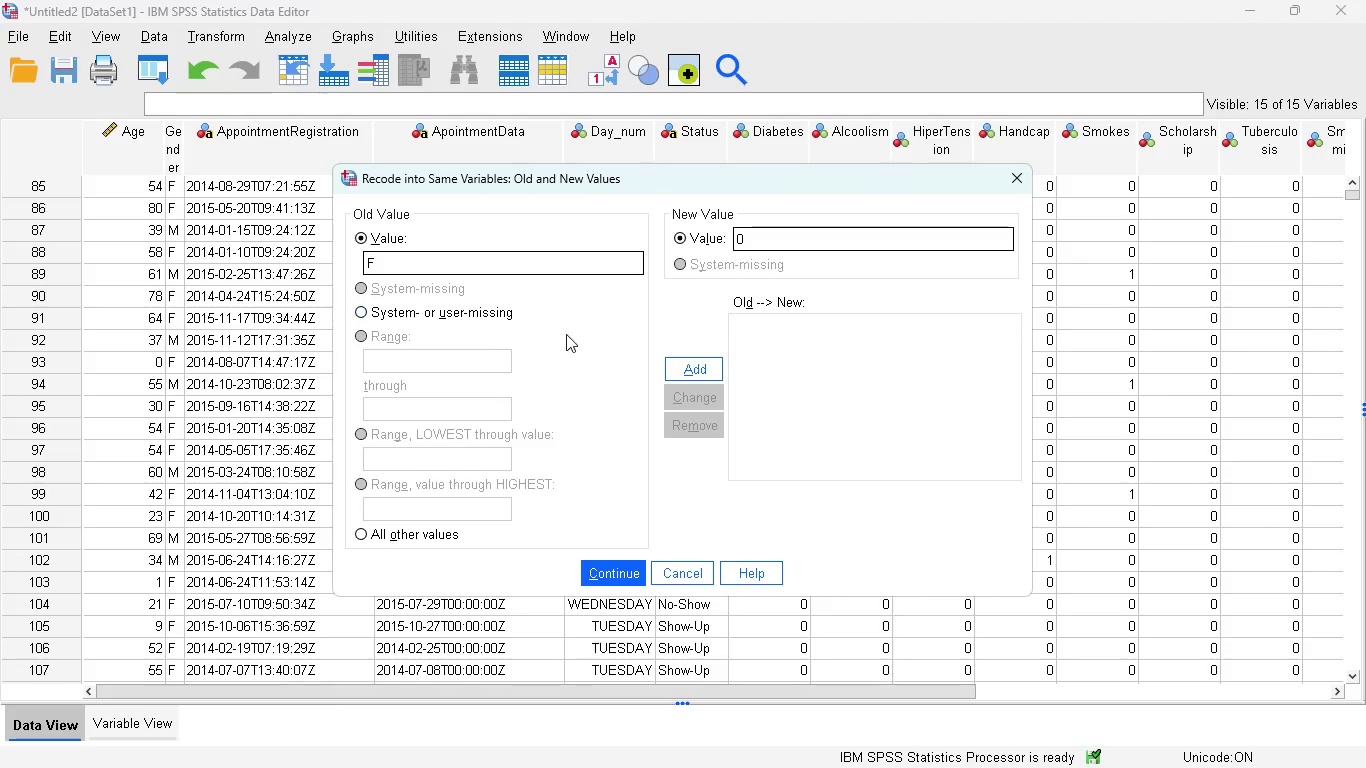 
wait(5.3)
 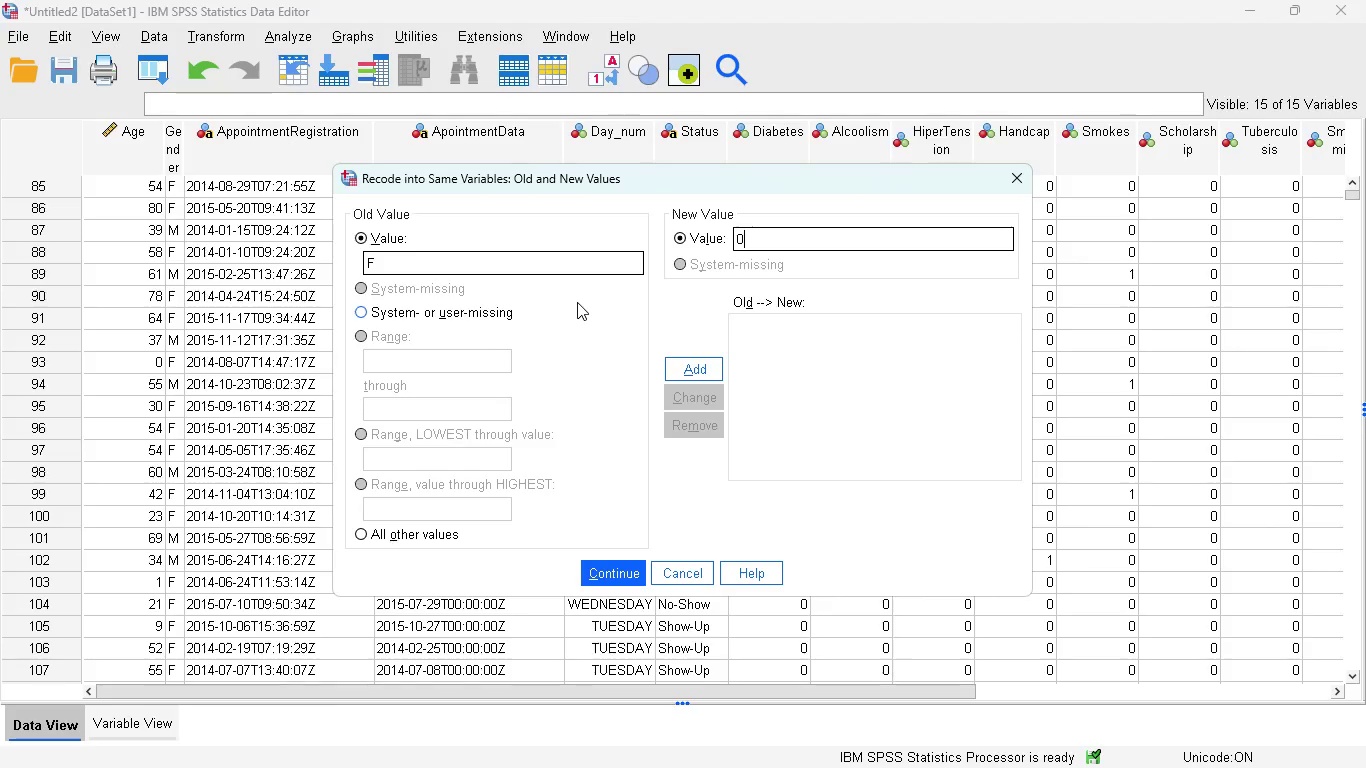 
left_click([687, 364])
 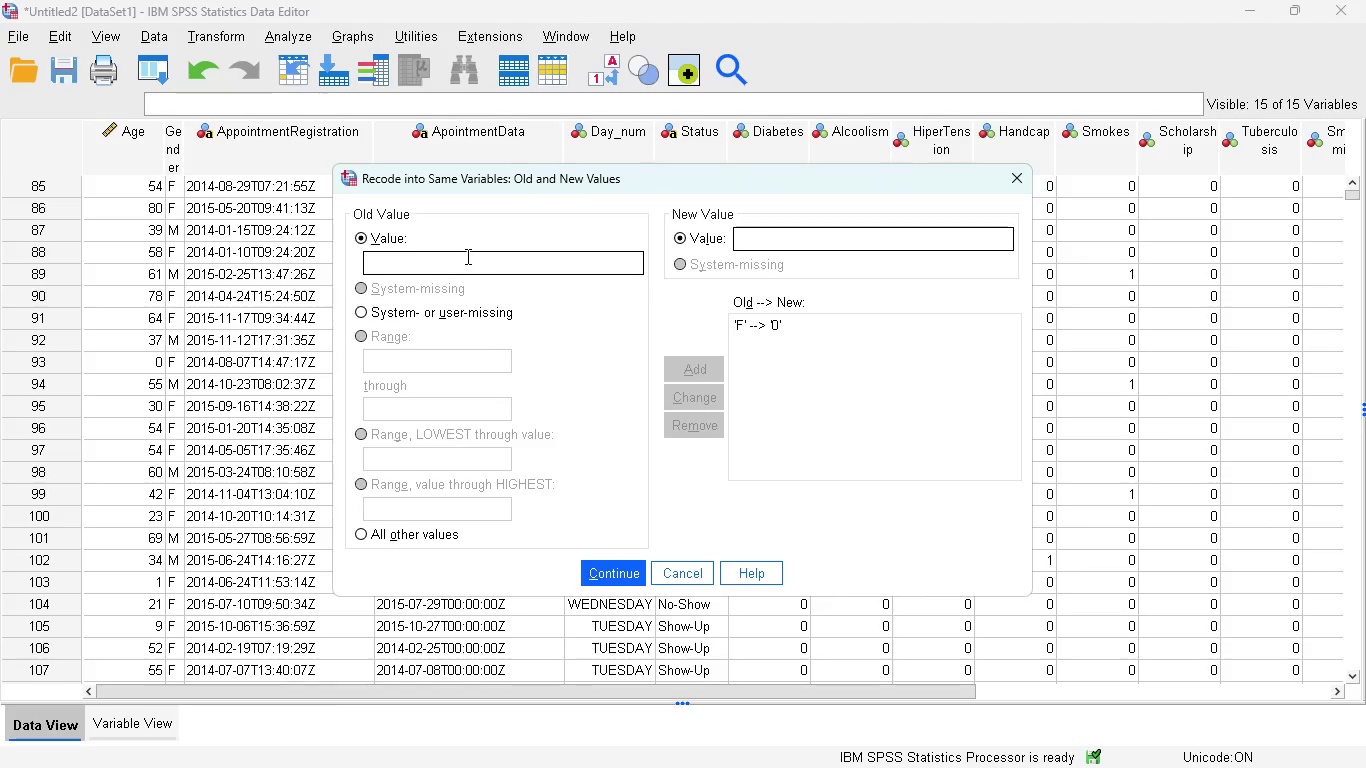 
left_click([453, 264])
 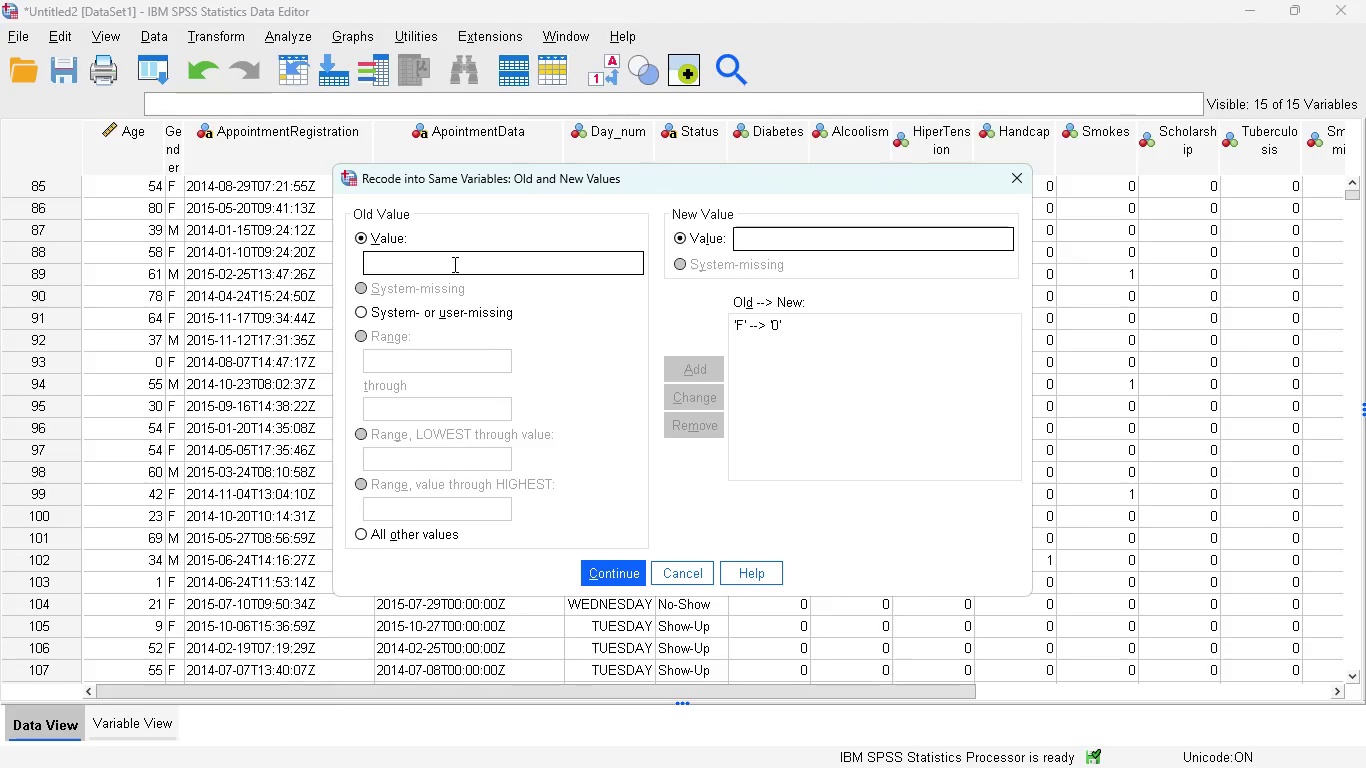 
key(Shift+M)
 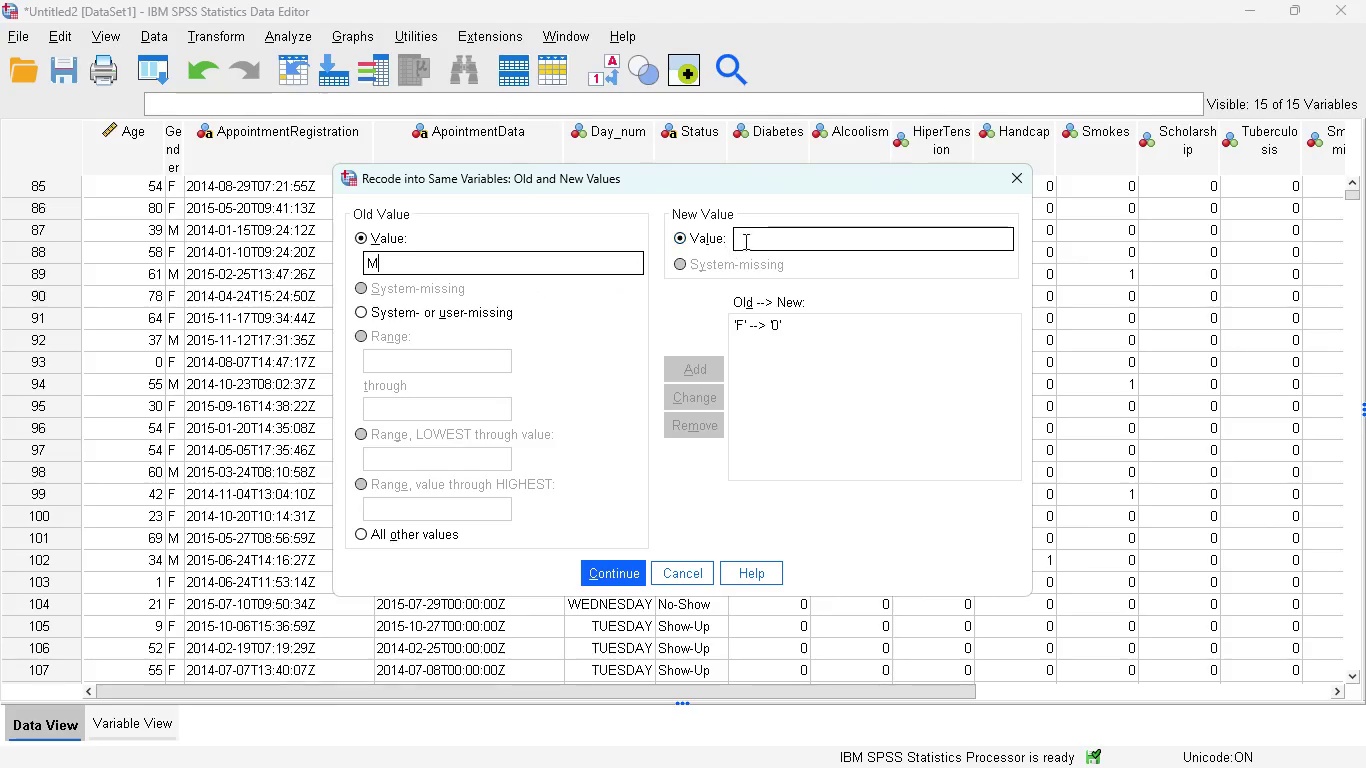 
left_click([756, 237])
 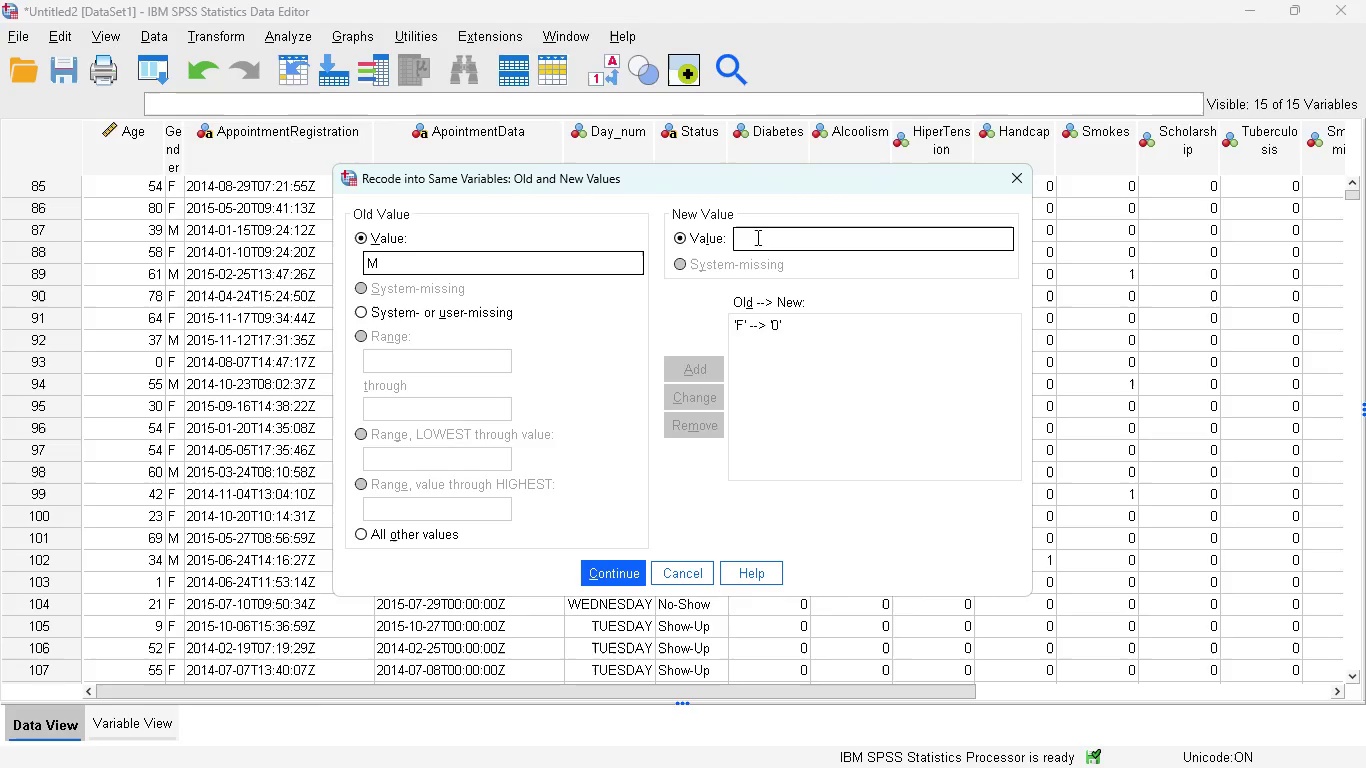 
key(1)
 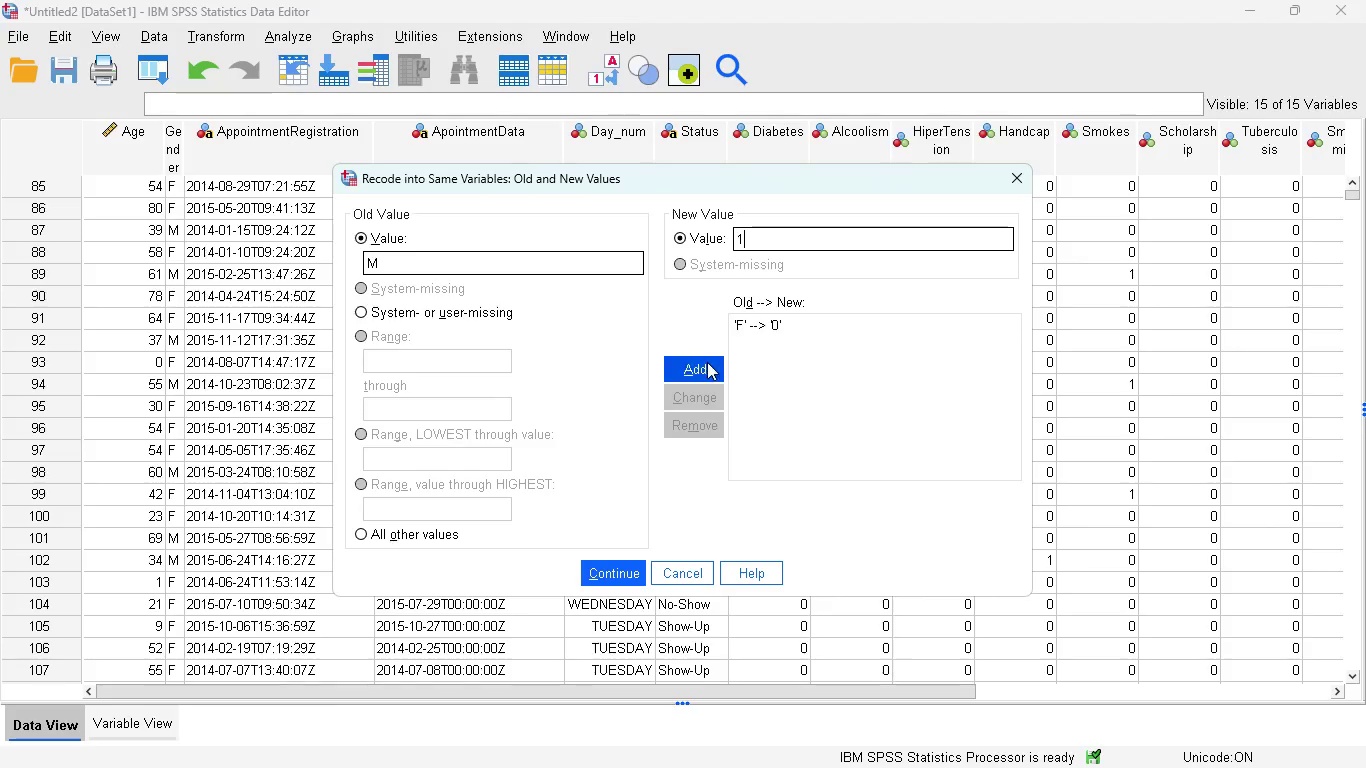 
left_click([702, 371])
 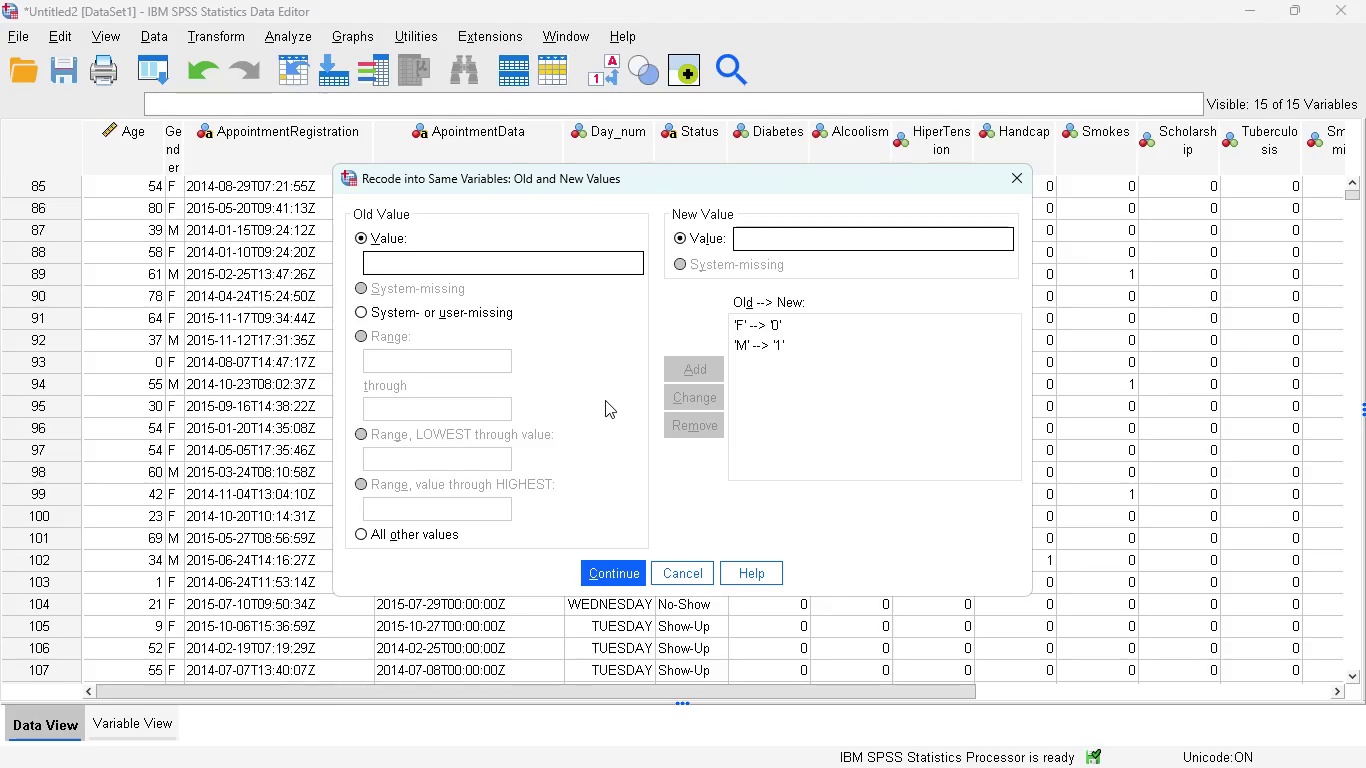 
wait(5.95)
 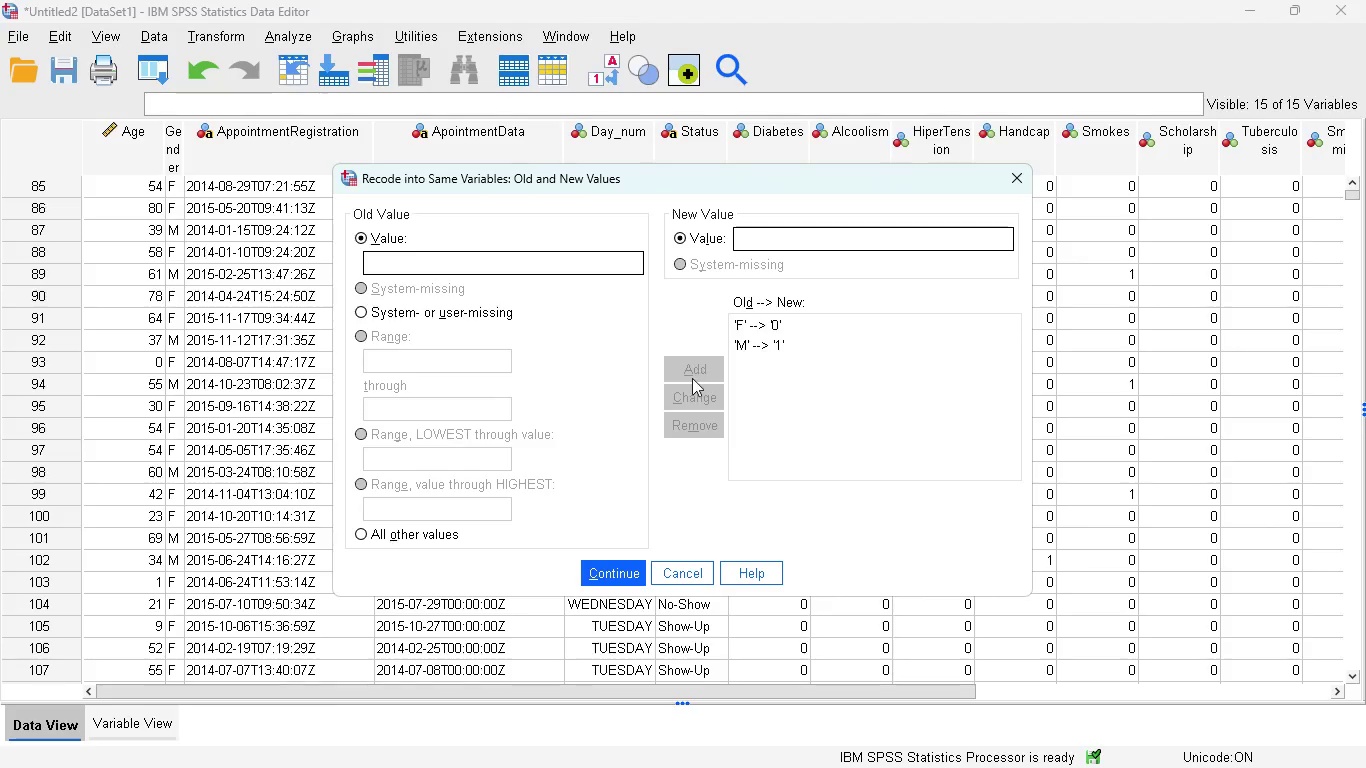 
left_click([614, 571])
 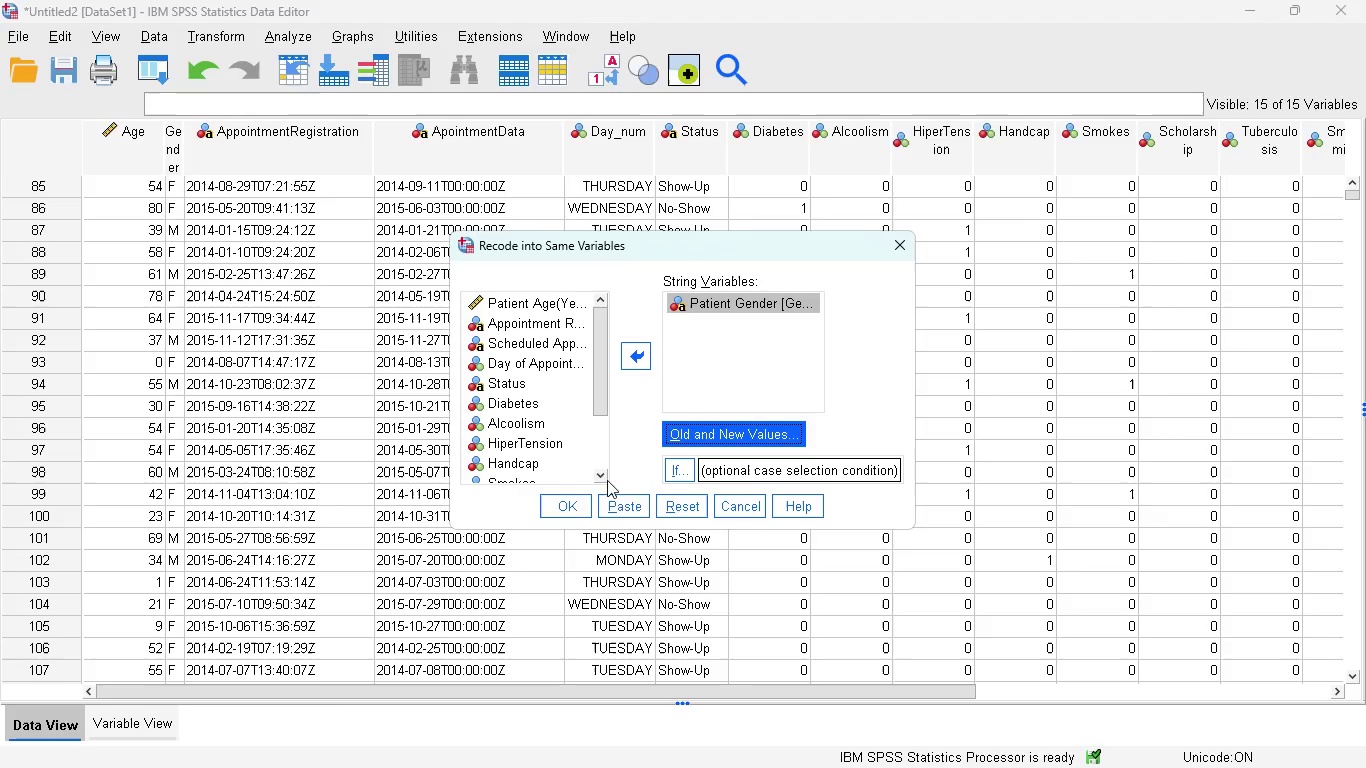 
left_click([610, 507])
 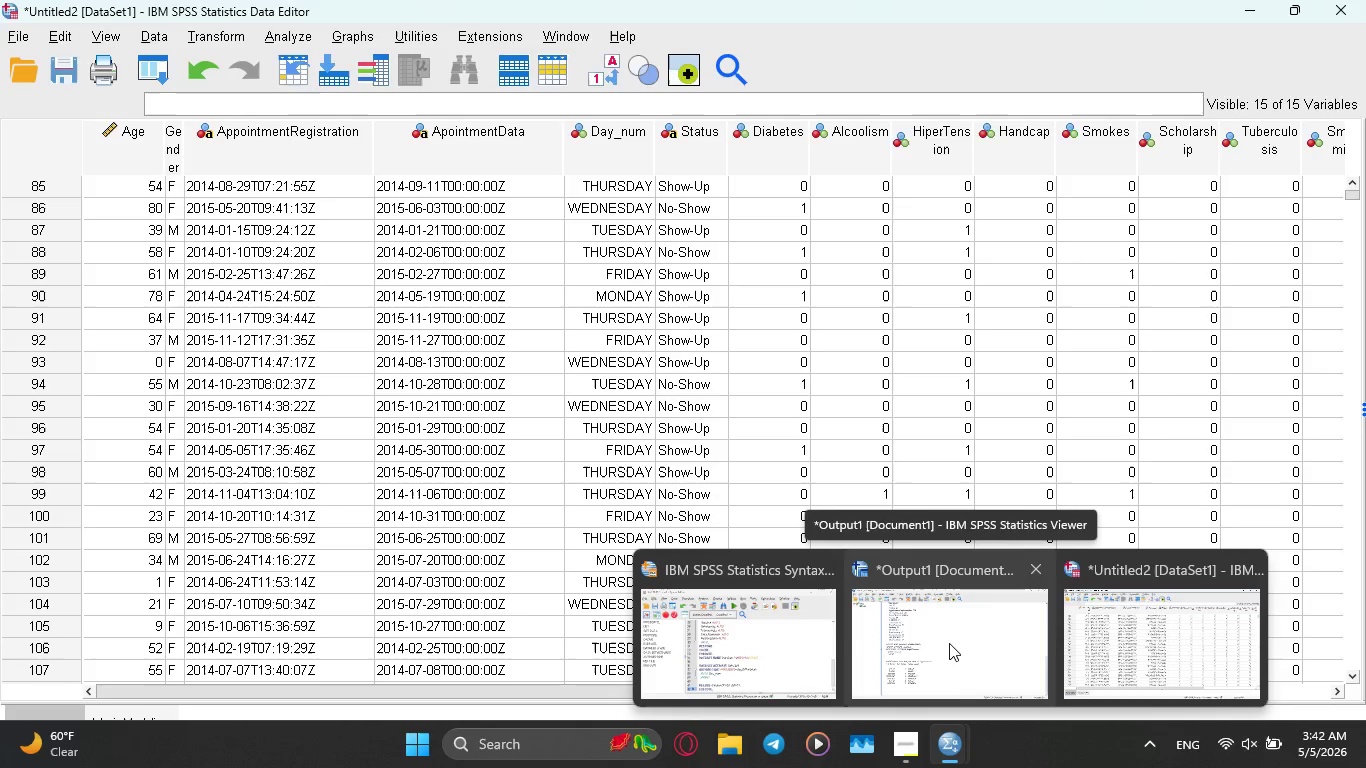 
wait(6.61)
 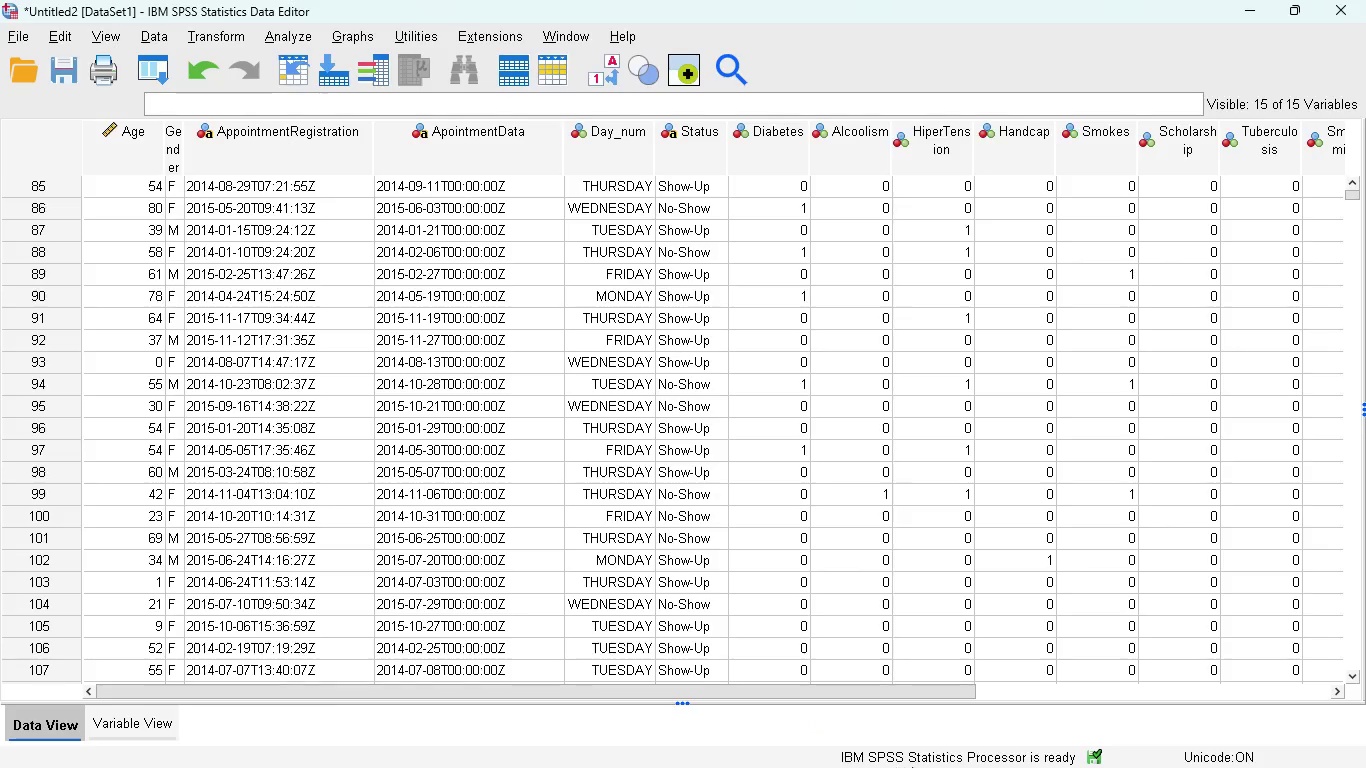 
left_click([793, 625])
 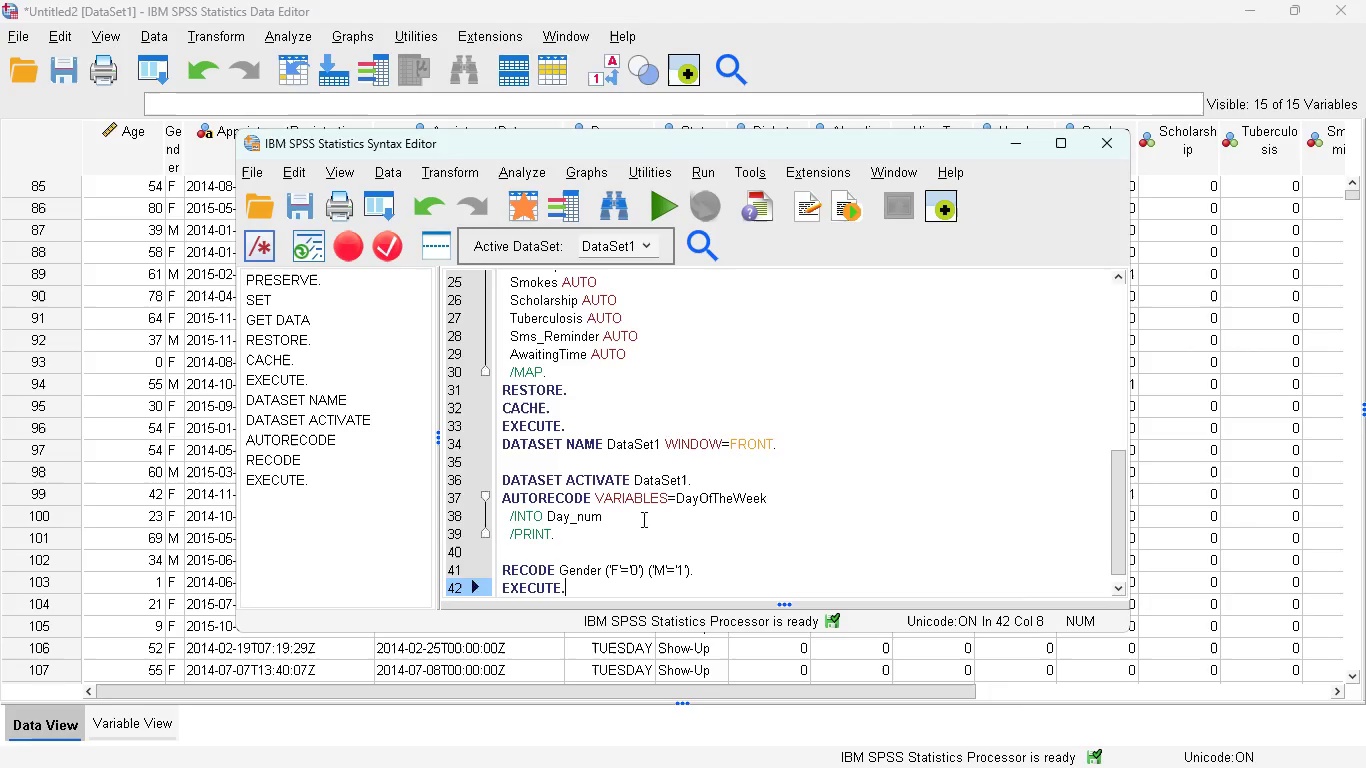 
left_click_drag(start_coordinate=[573, 583], to_coordinate=[498, 569])
 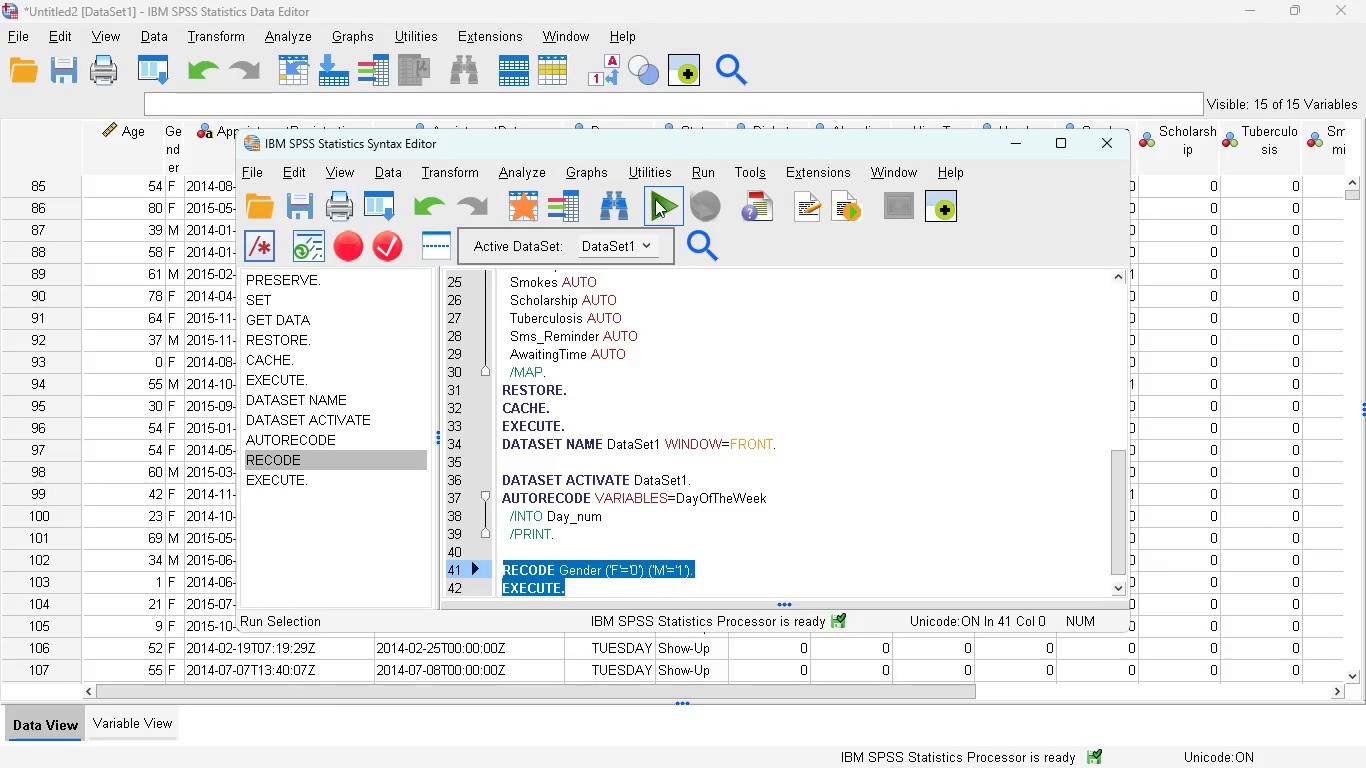 
left_click([659, 203])
 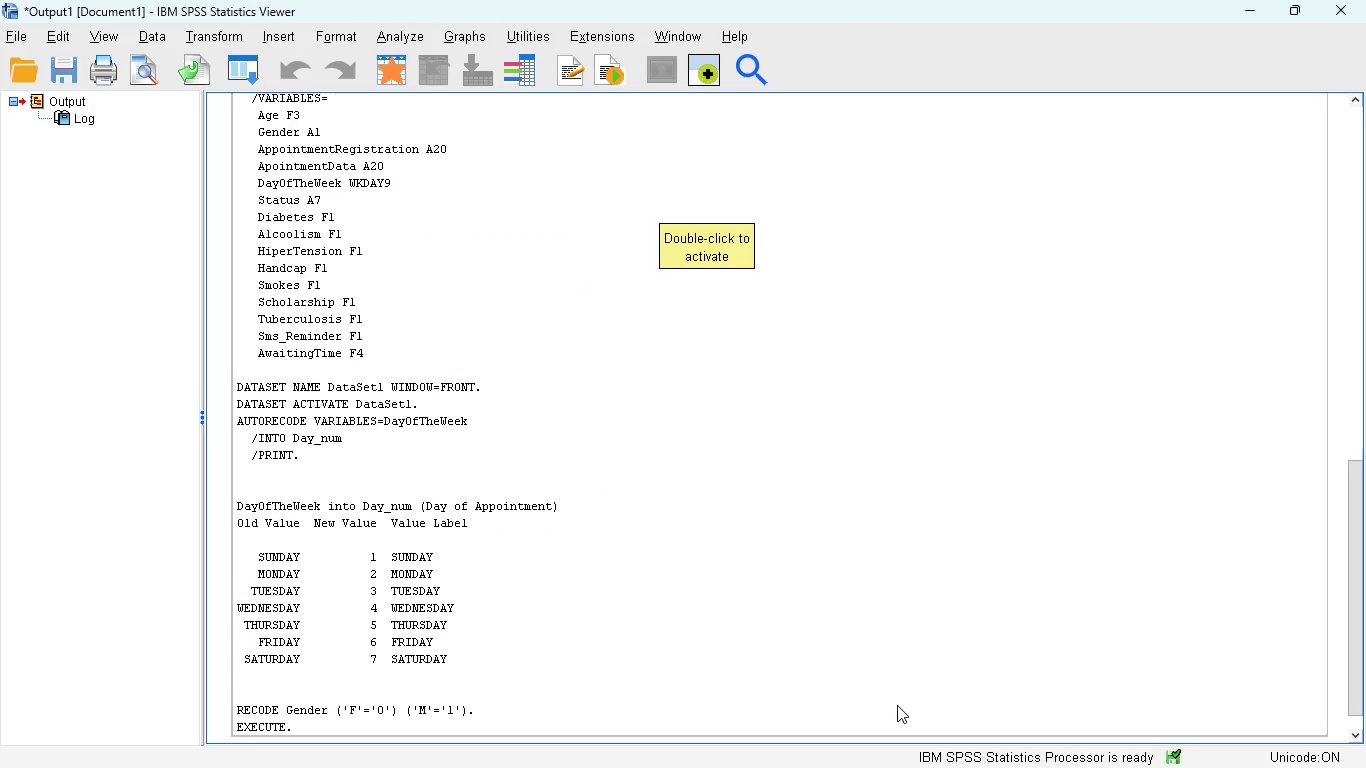 
wait(5.9)
 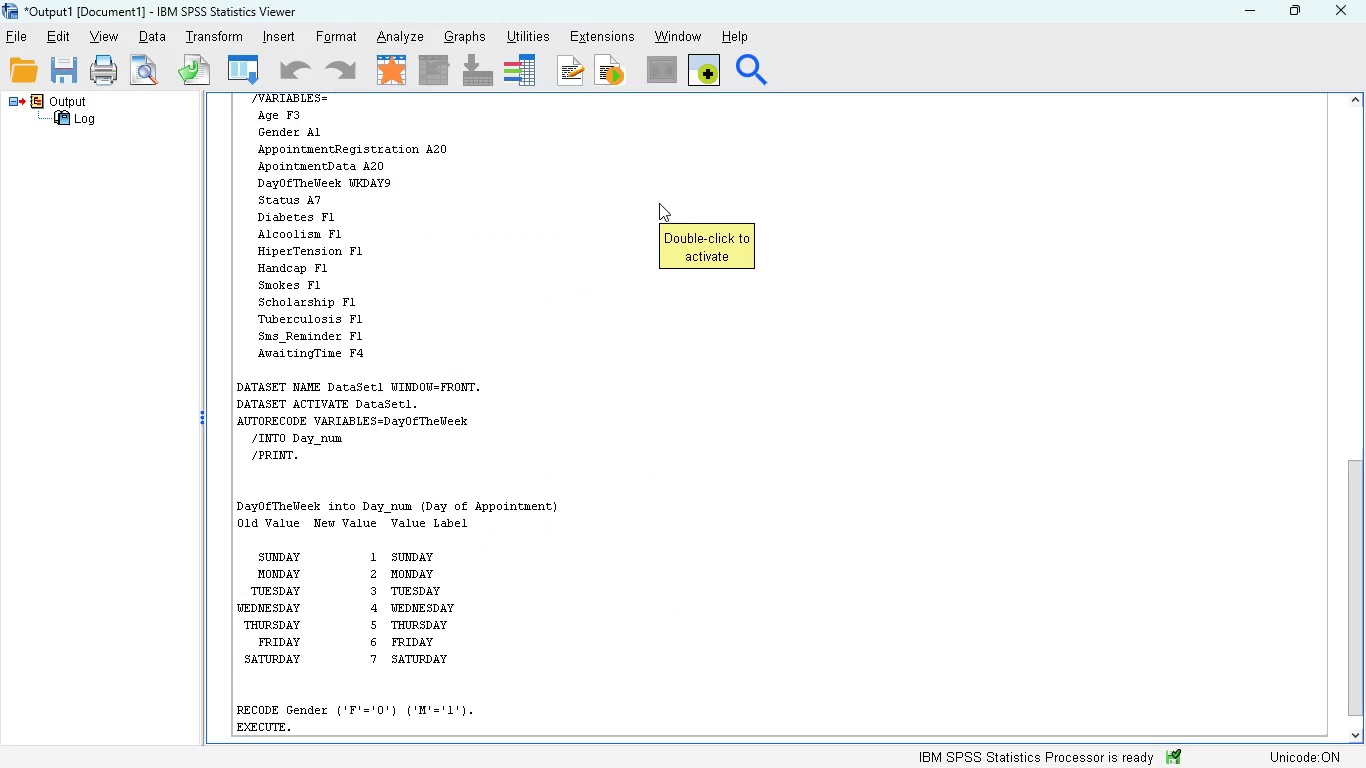 
mouse_move([954, 727])
 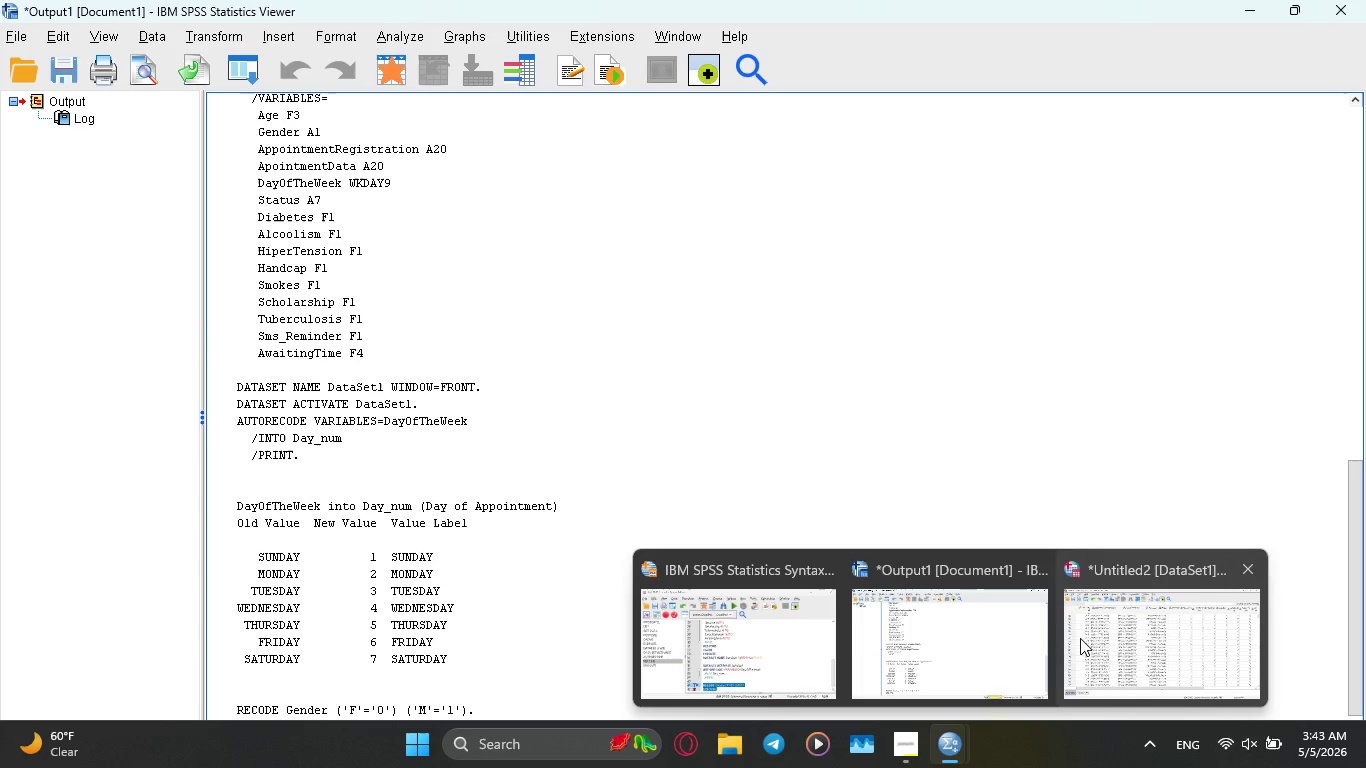 
left_click([1088, 638])
 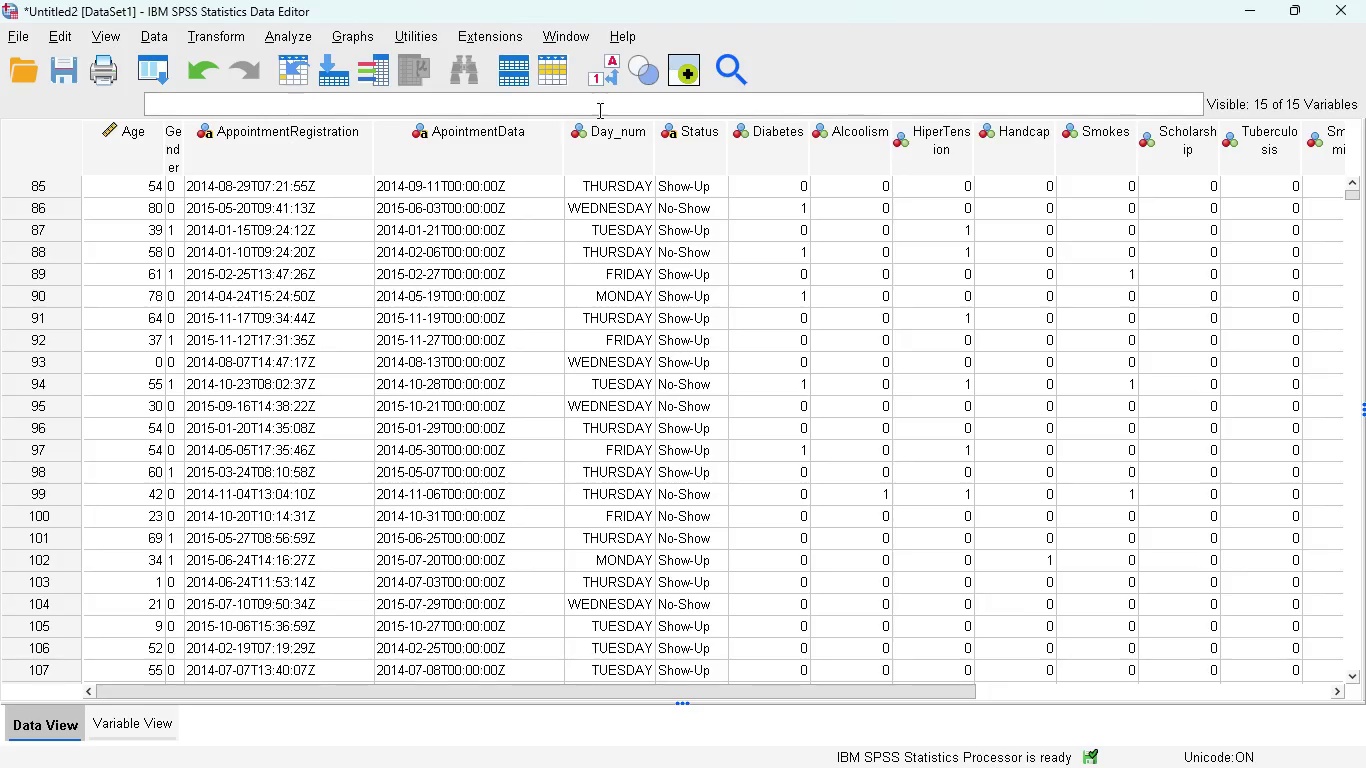 
left_click([592, 76])
 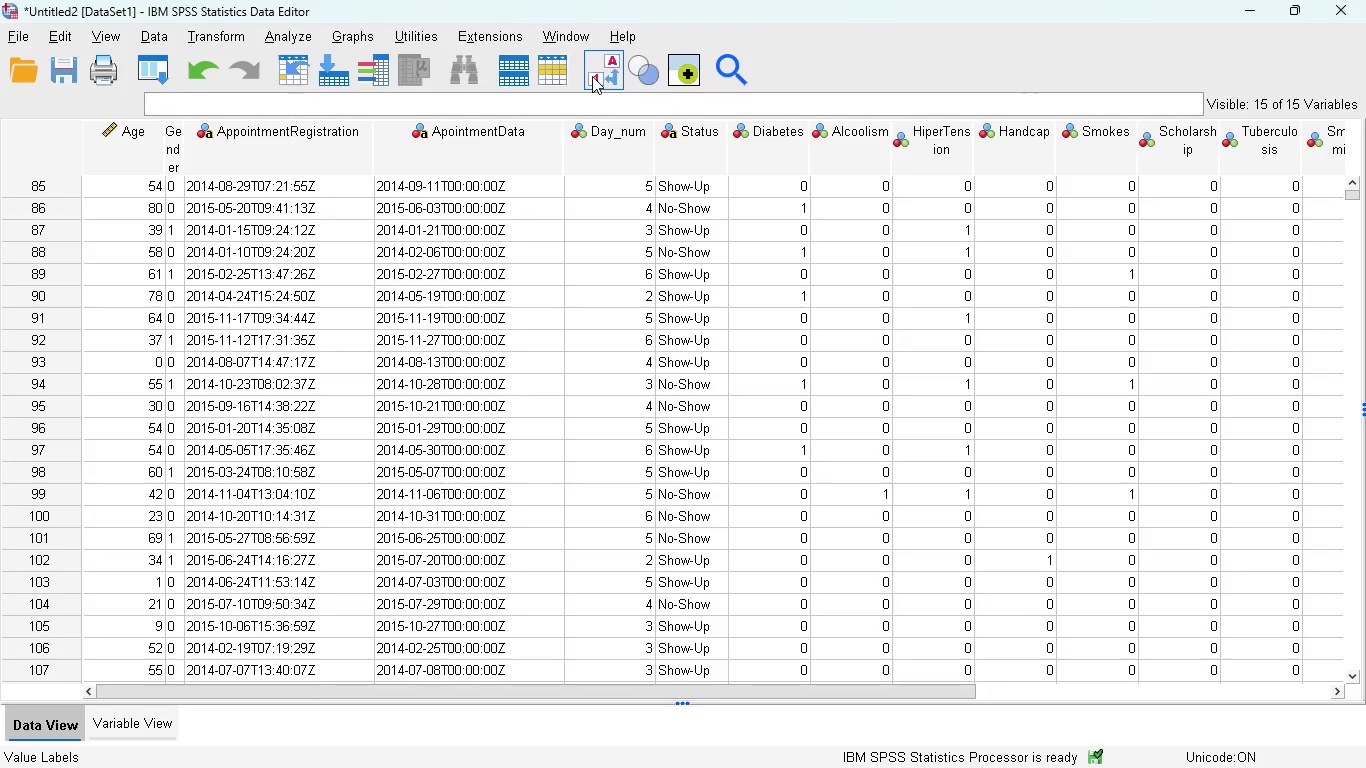 
left_click([592, 76])
 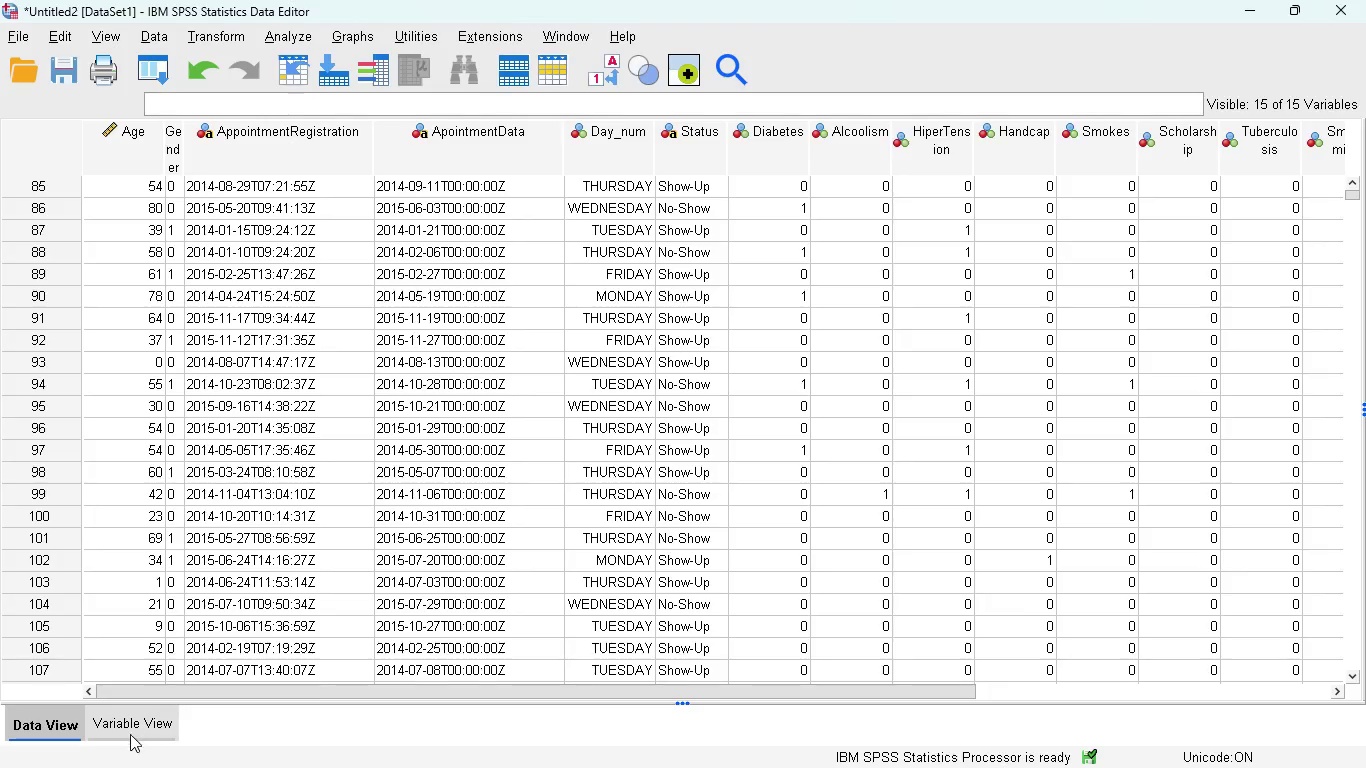 
left_click([128, 735])
 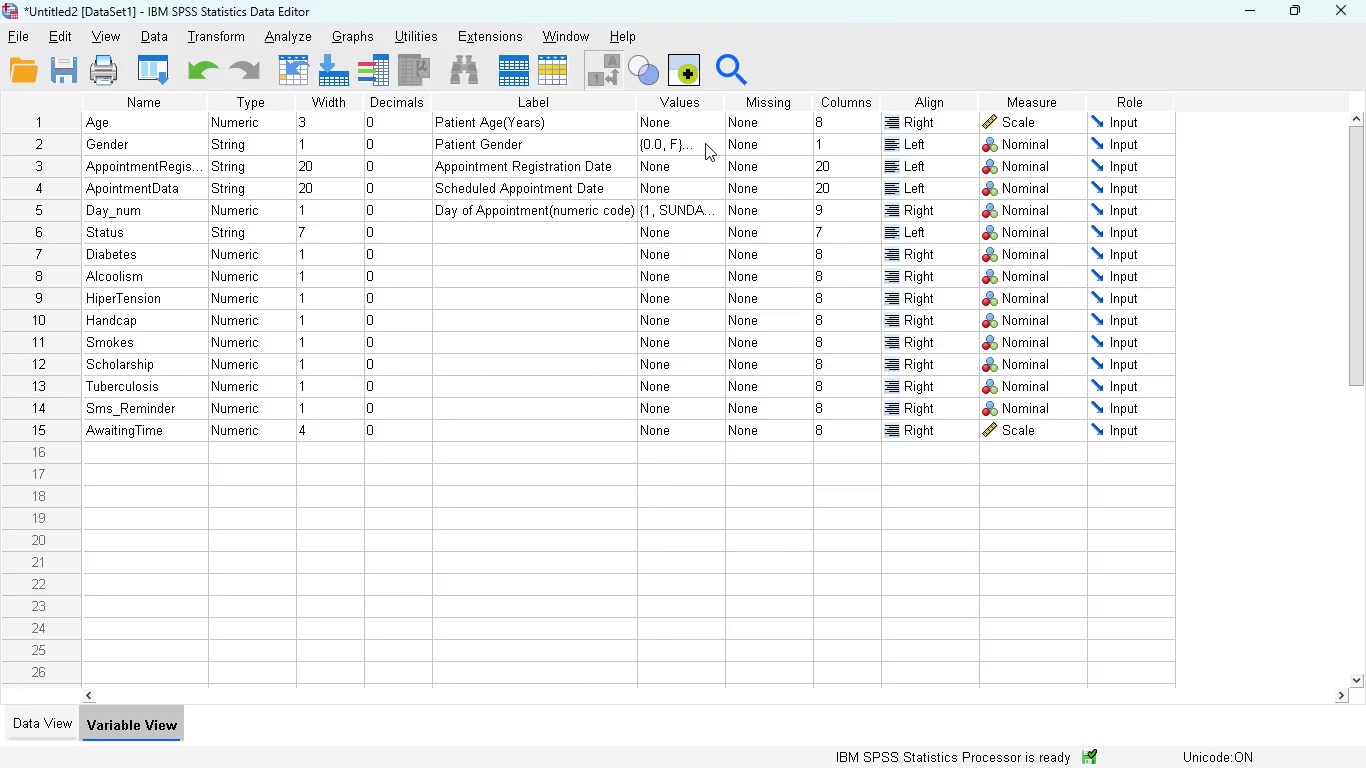 
left_click([689, 142])
 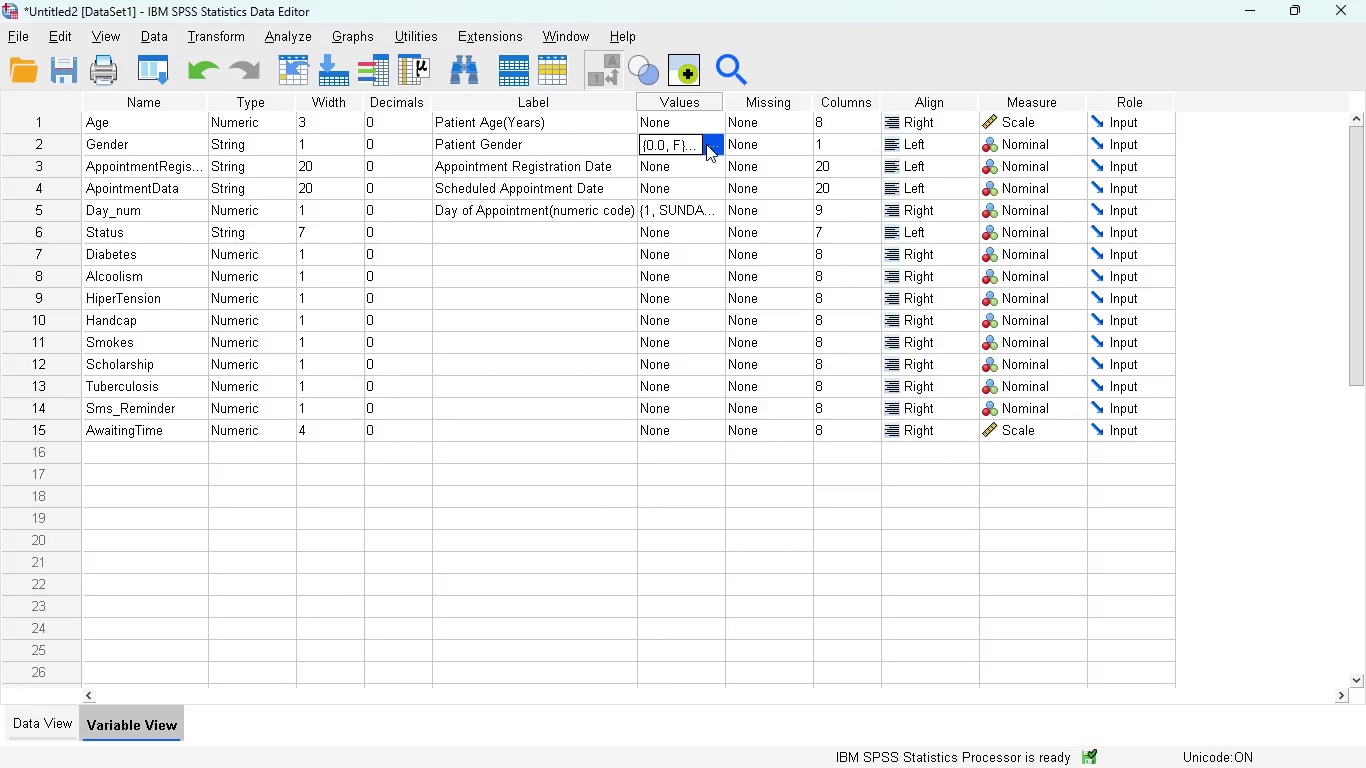 
left_click([706, 144])
 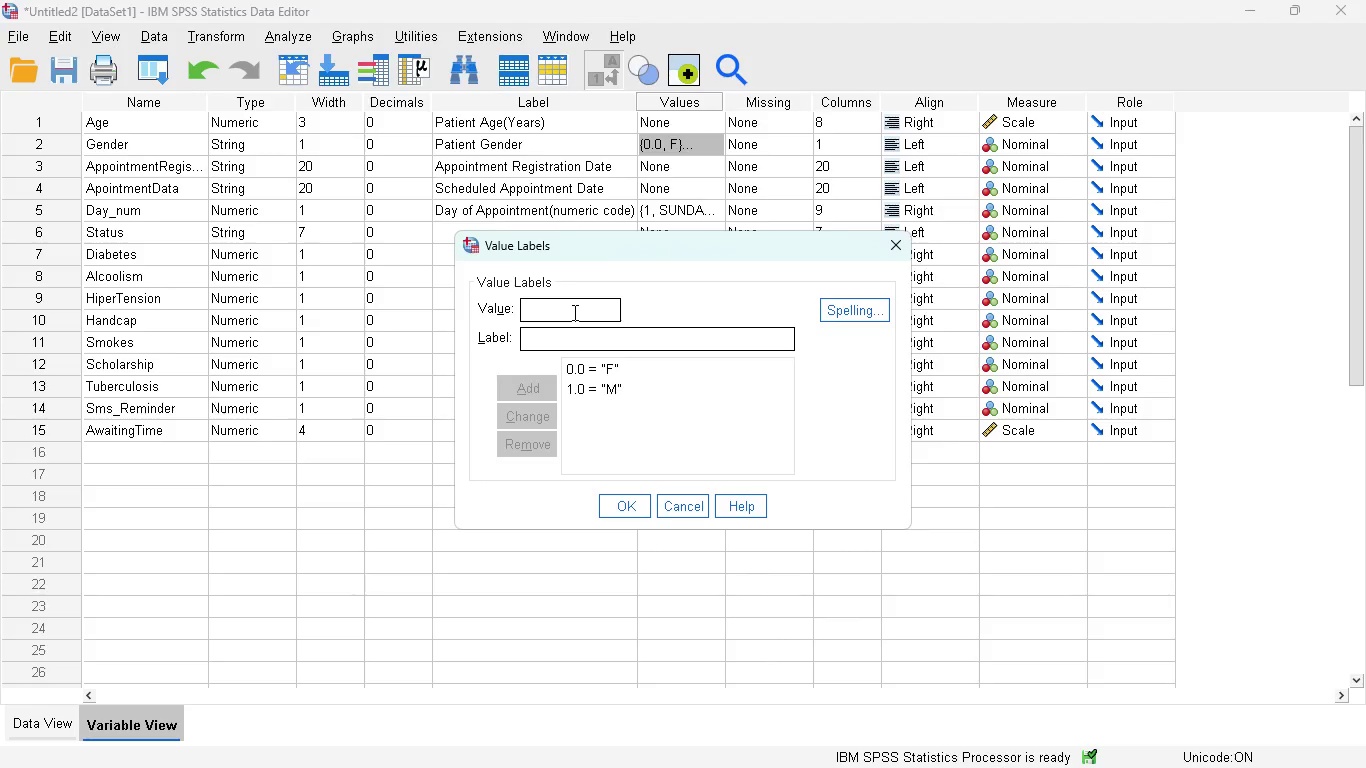 
left_click([573, 312])
 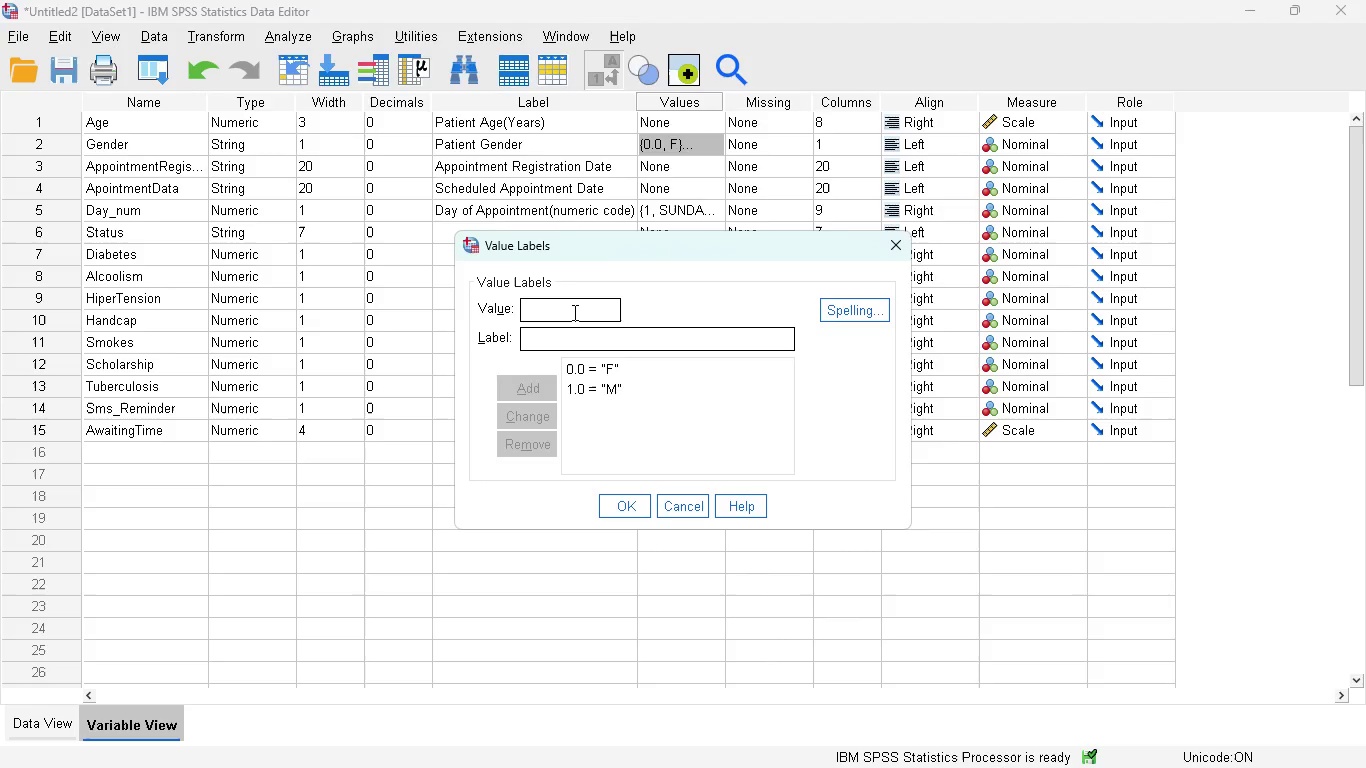 
key(0)
 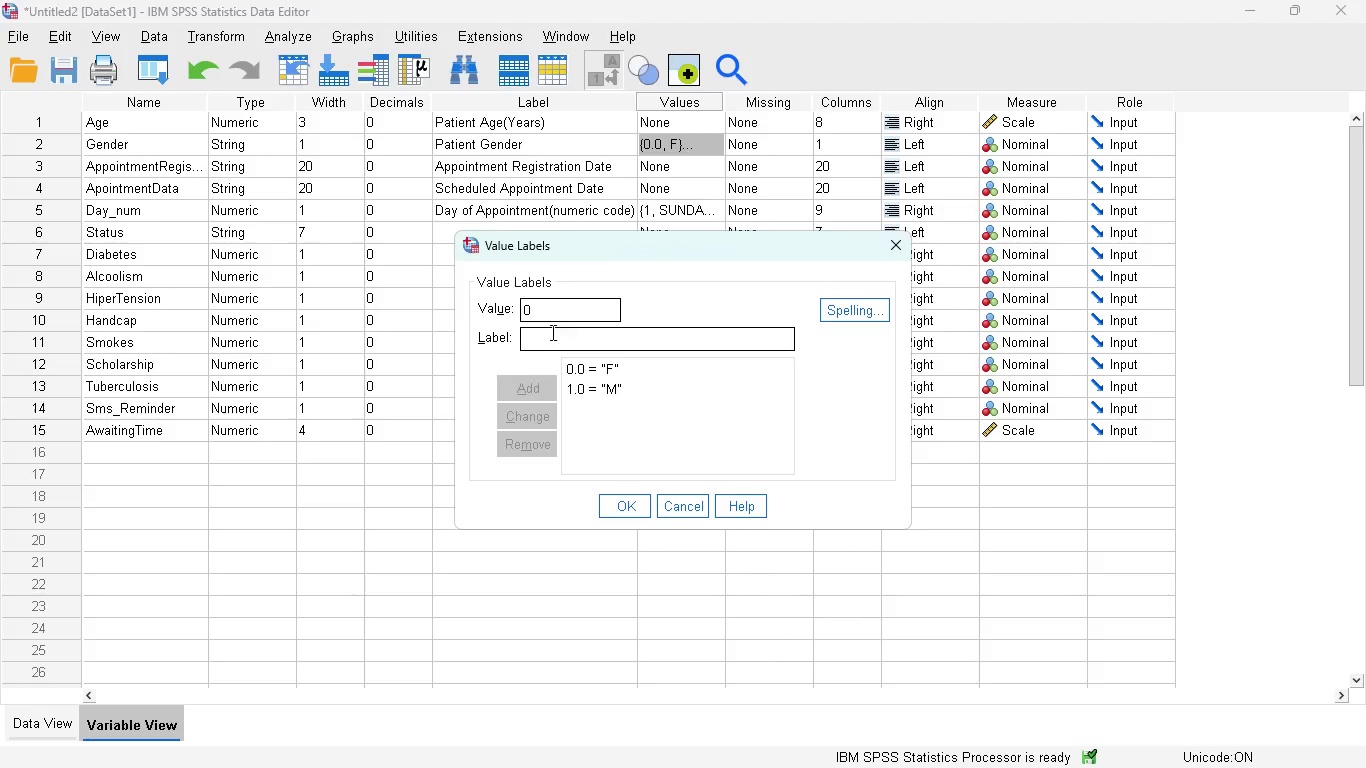 
left_click([549, 333])
 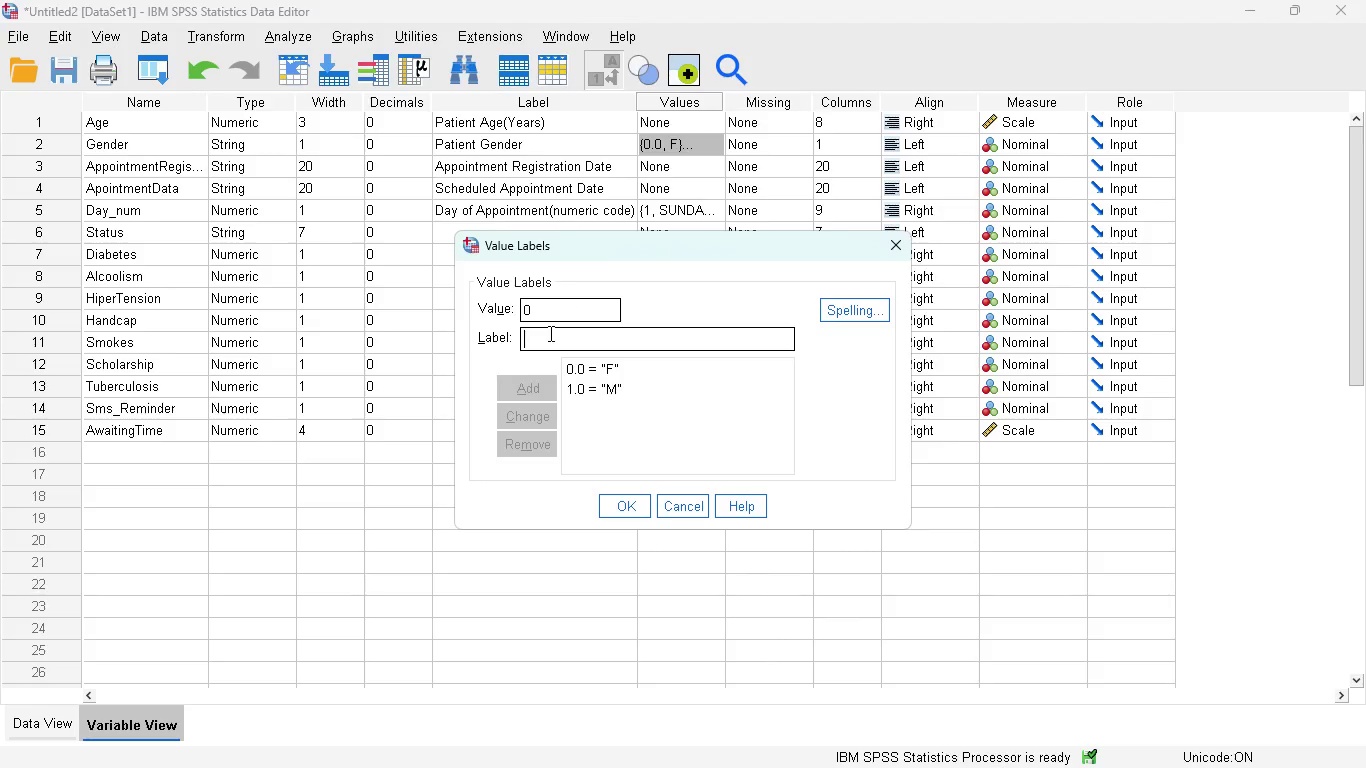 
key(Shift+F)
 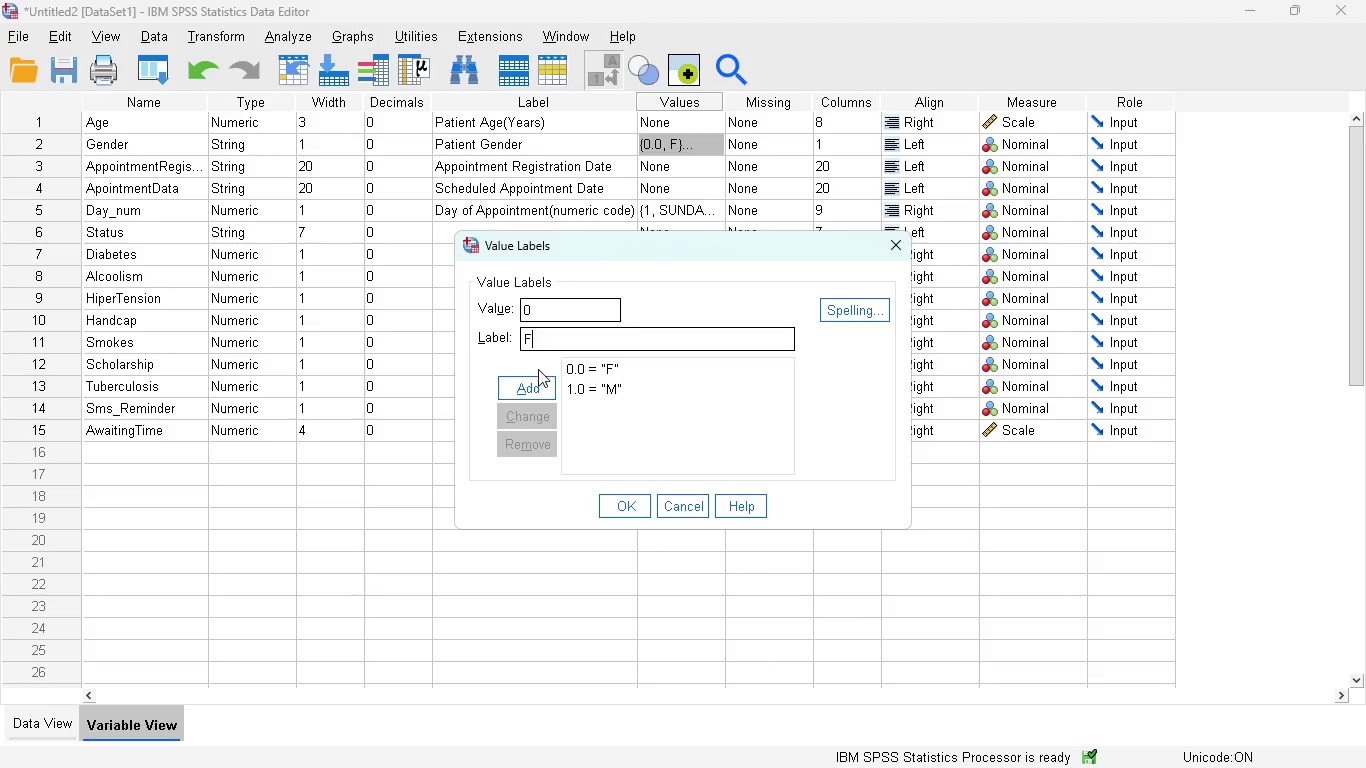 
left_click([536, 374])
 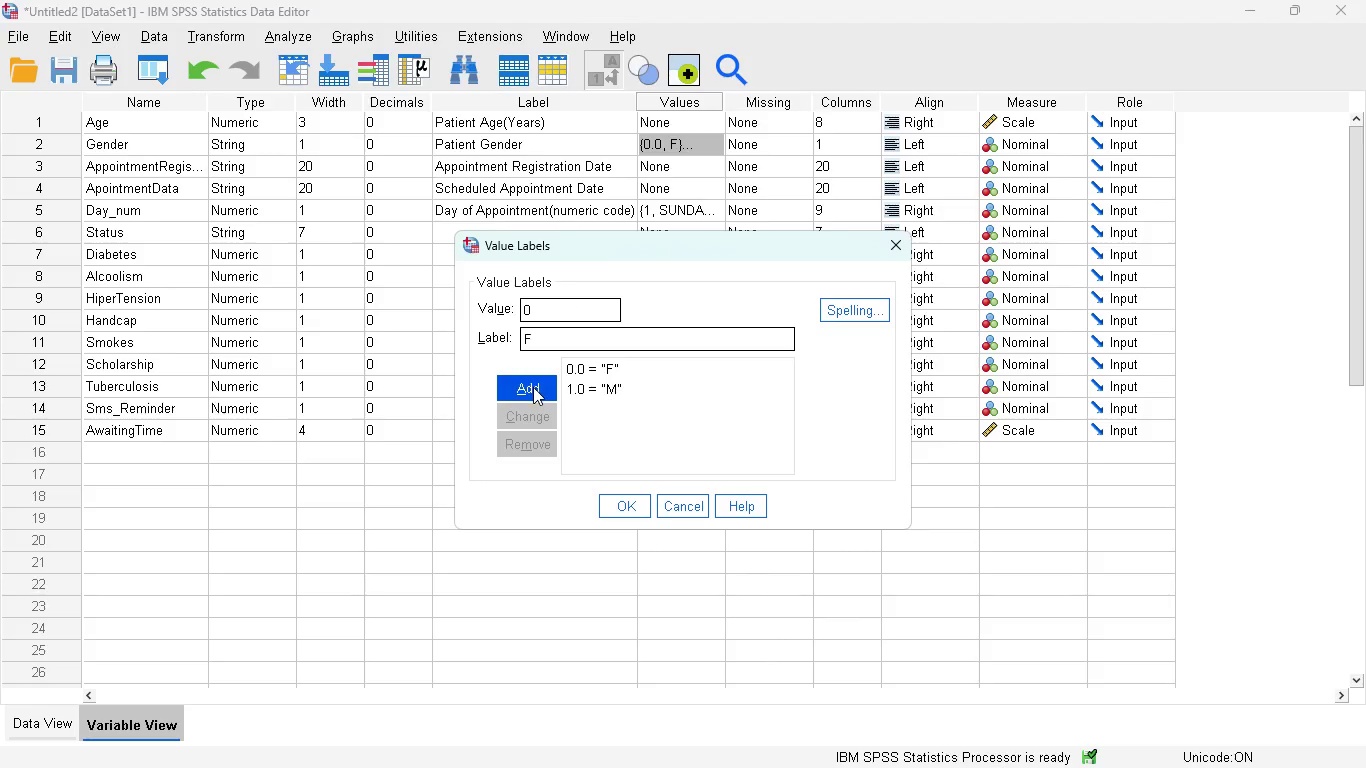 
left_click([533, 387])
 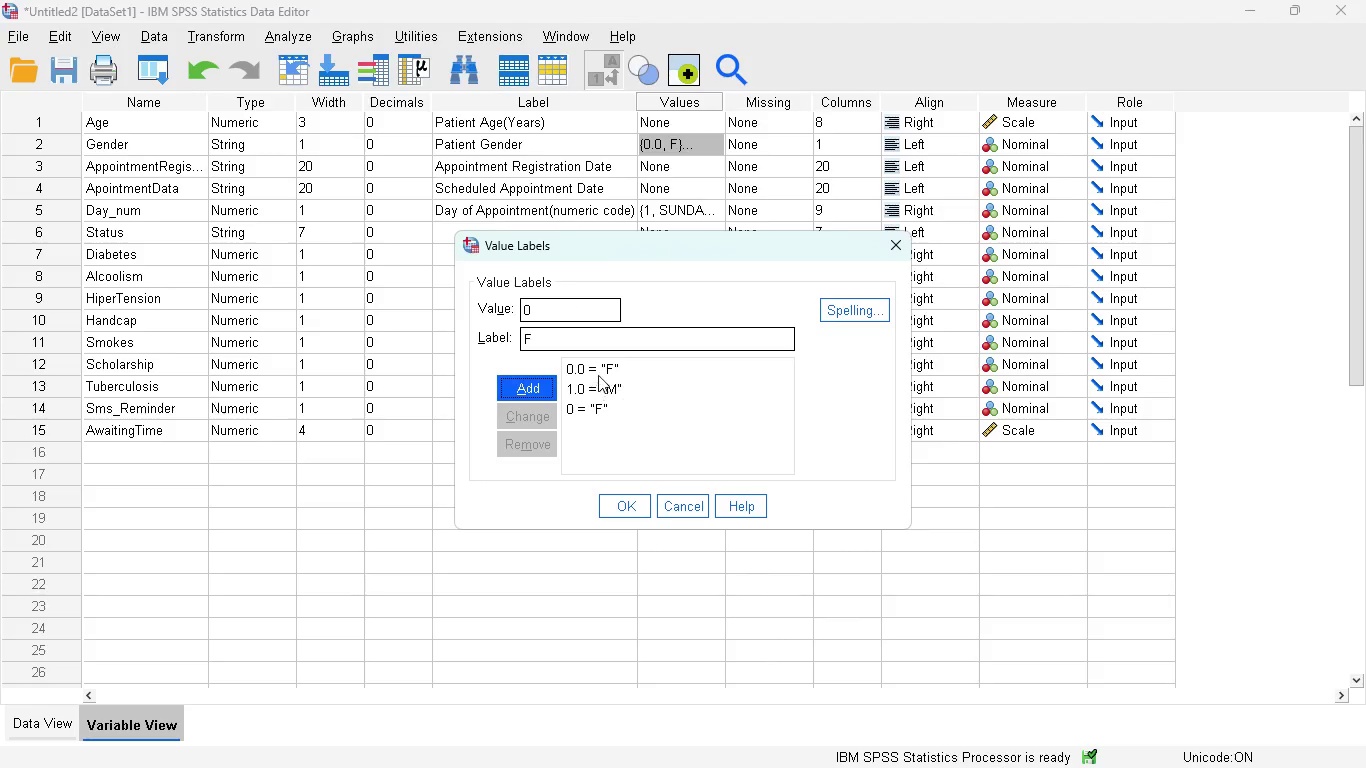 
left_click([598, 371])
 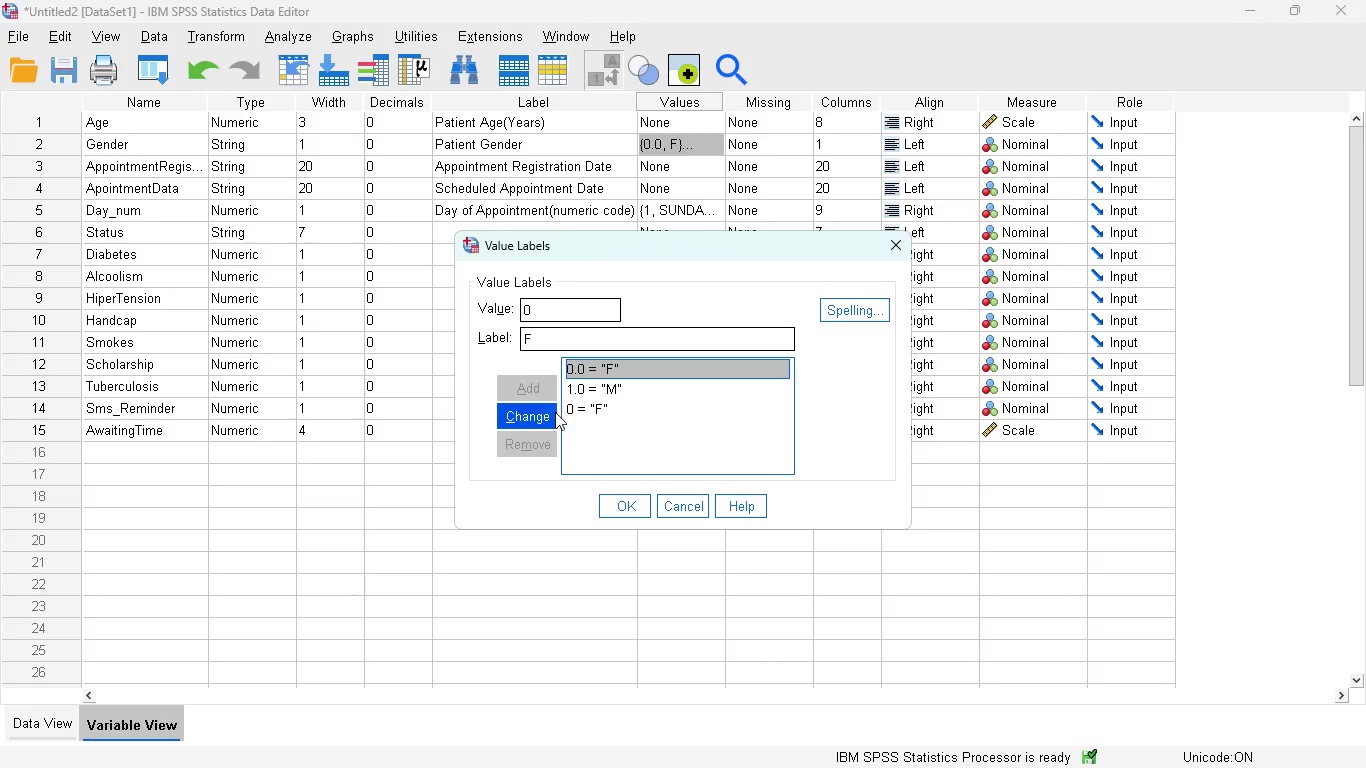 
left_click([544, 417])
 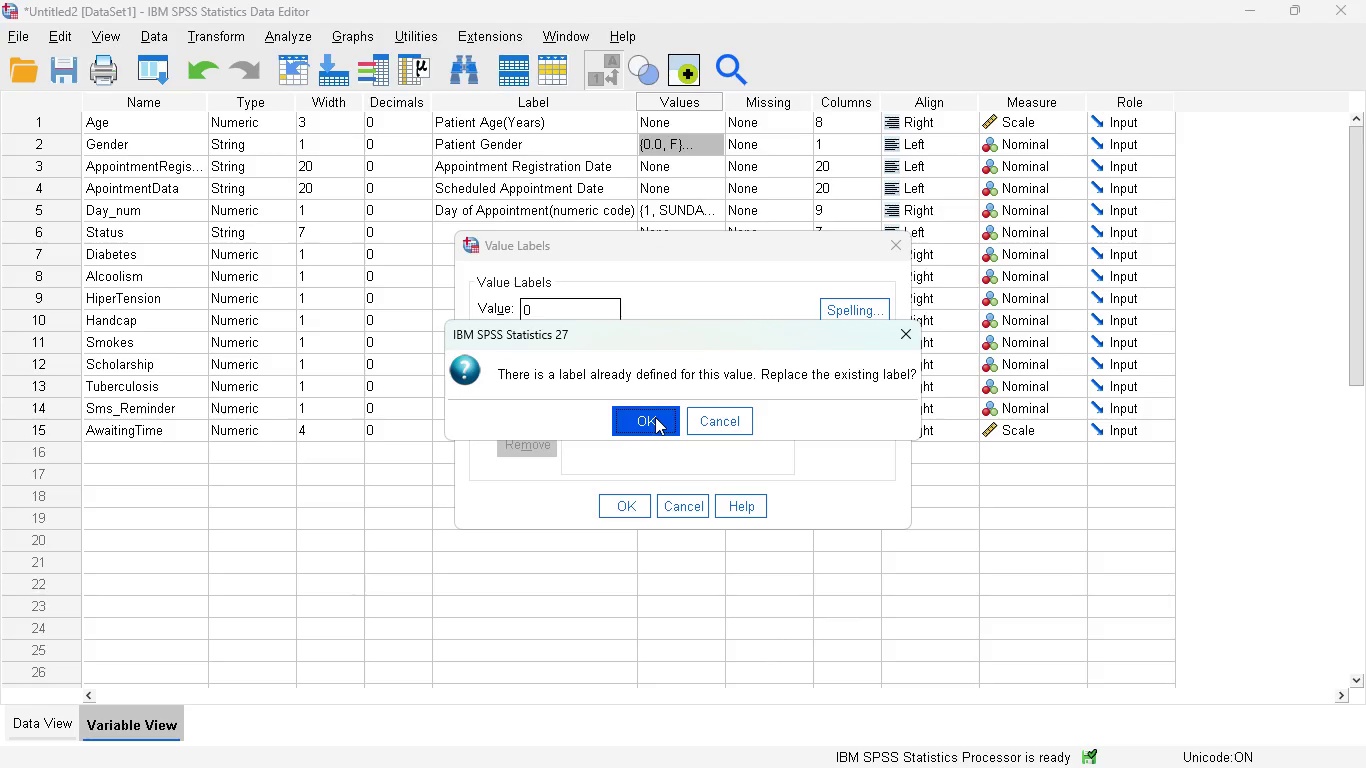 
left_click([655, 417])
 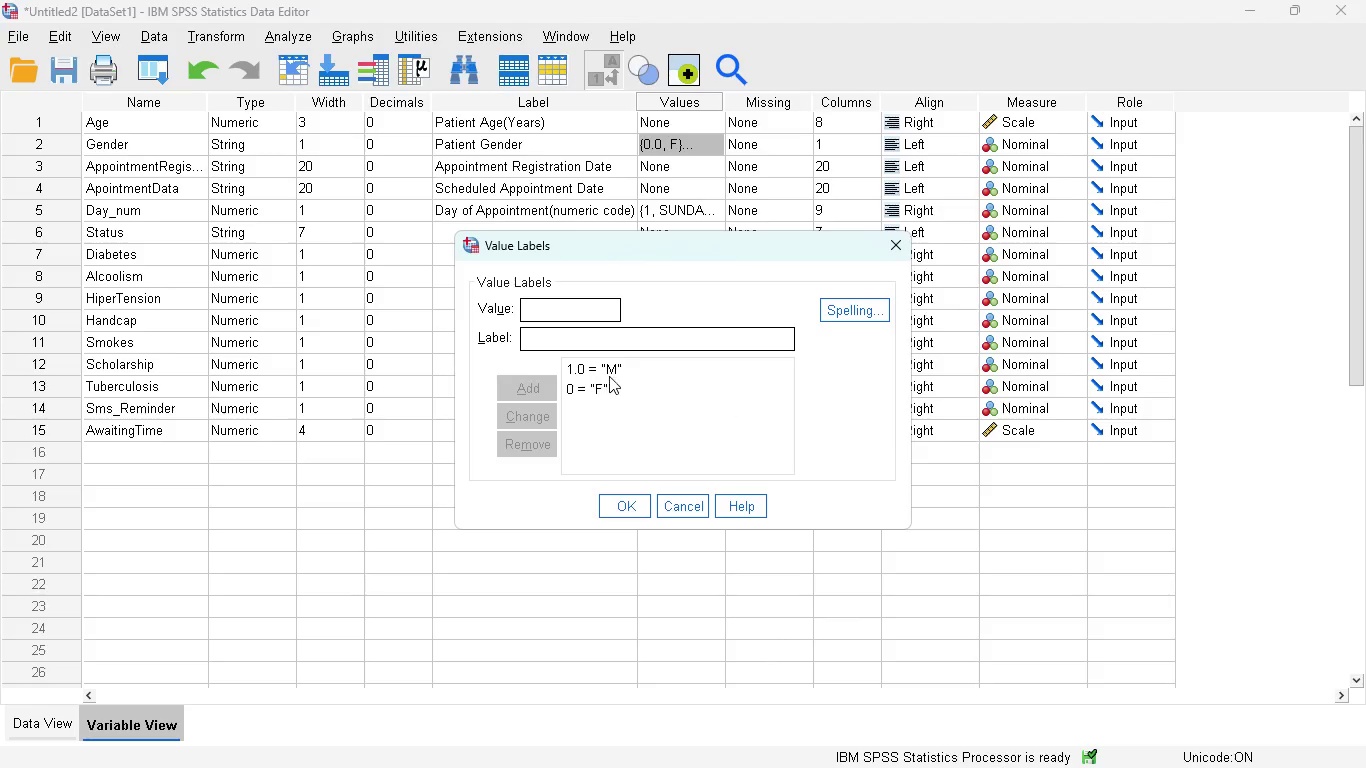 
left_click([616, 371])
 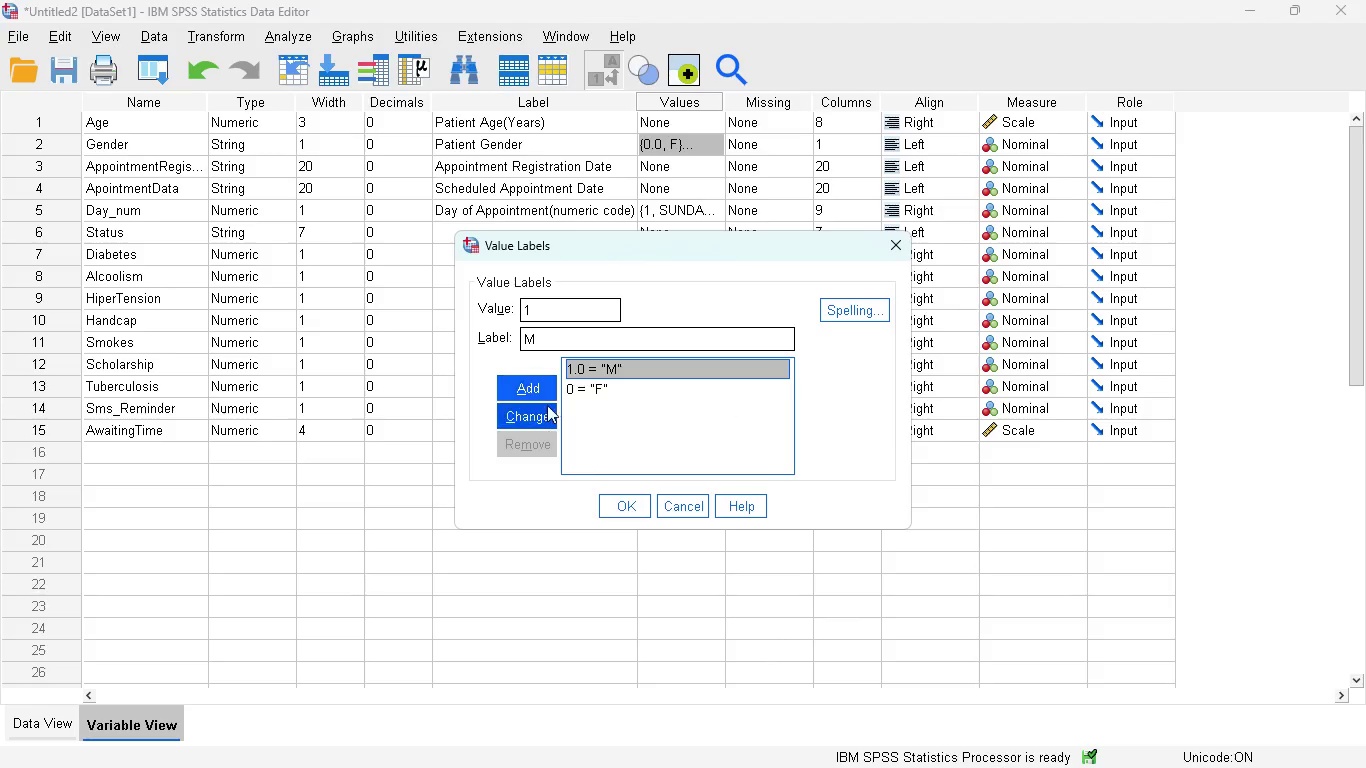 
left_click([547, 407])
 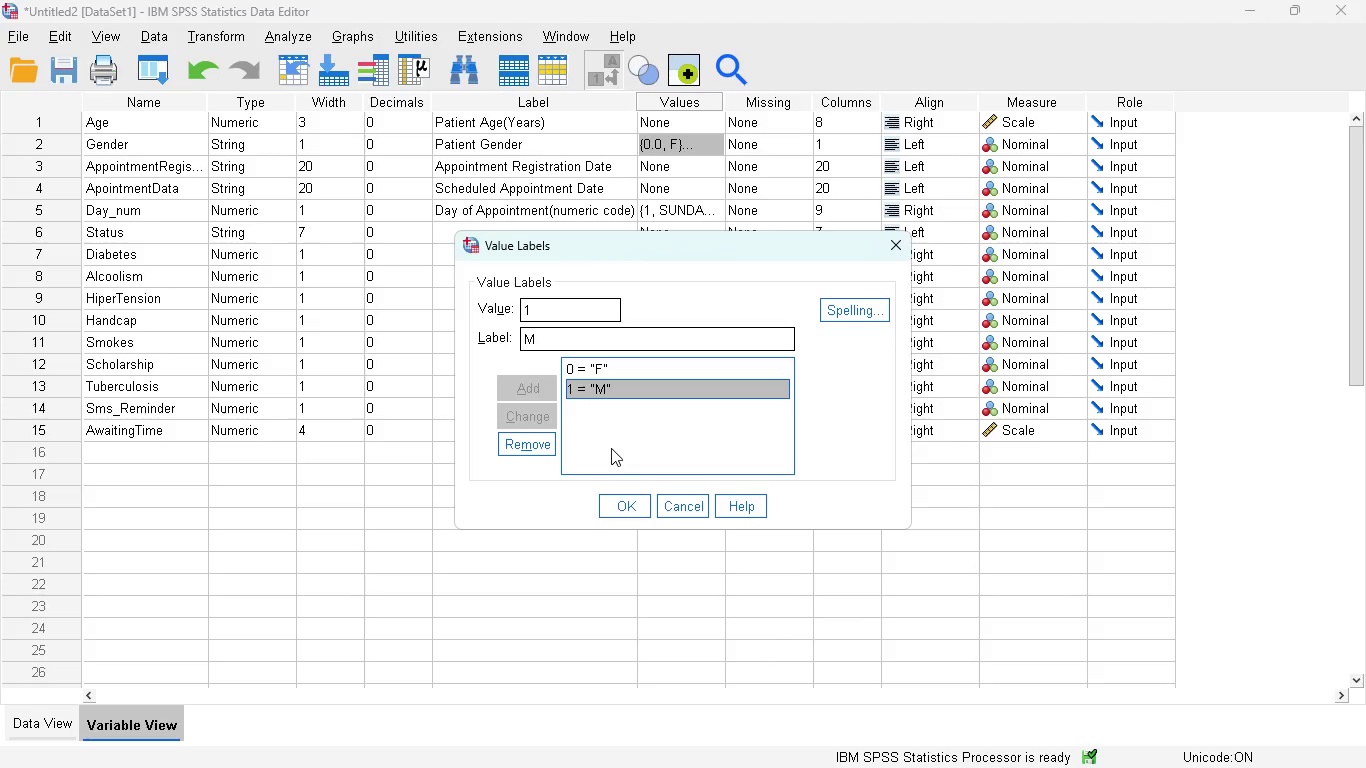 
wait(6.02)
 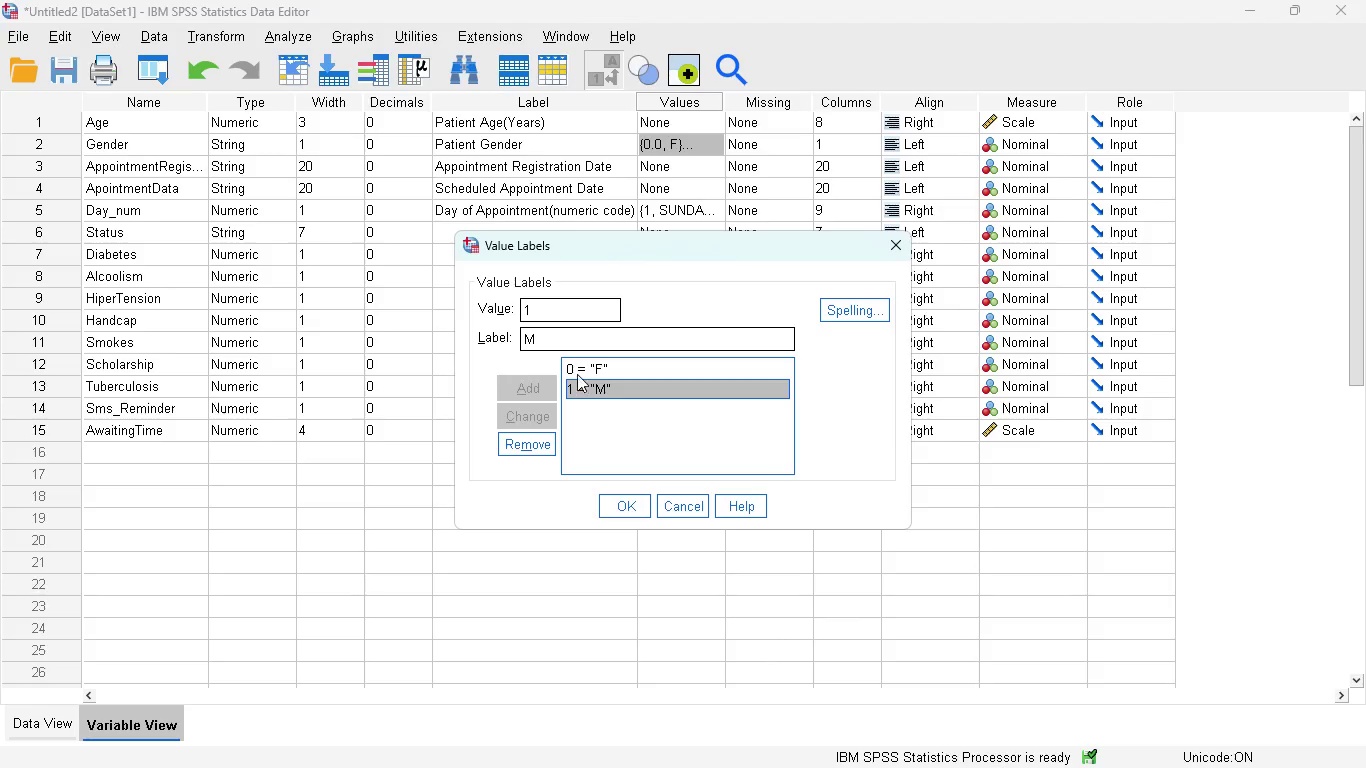 
left_click([630, 498])
 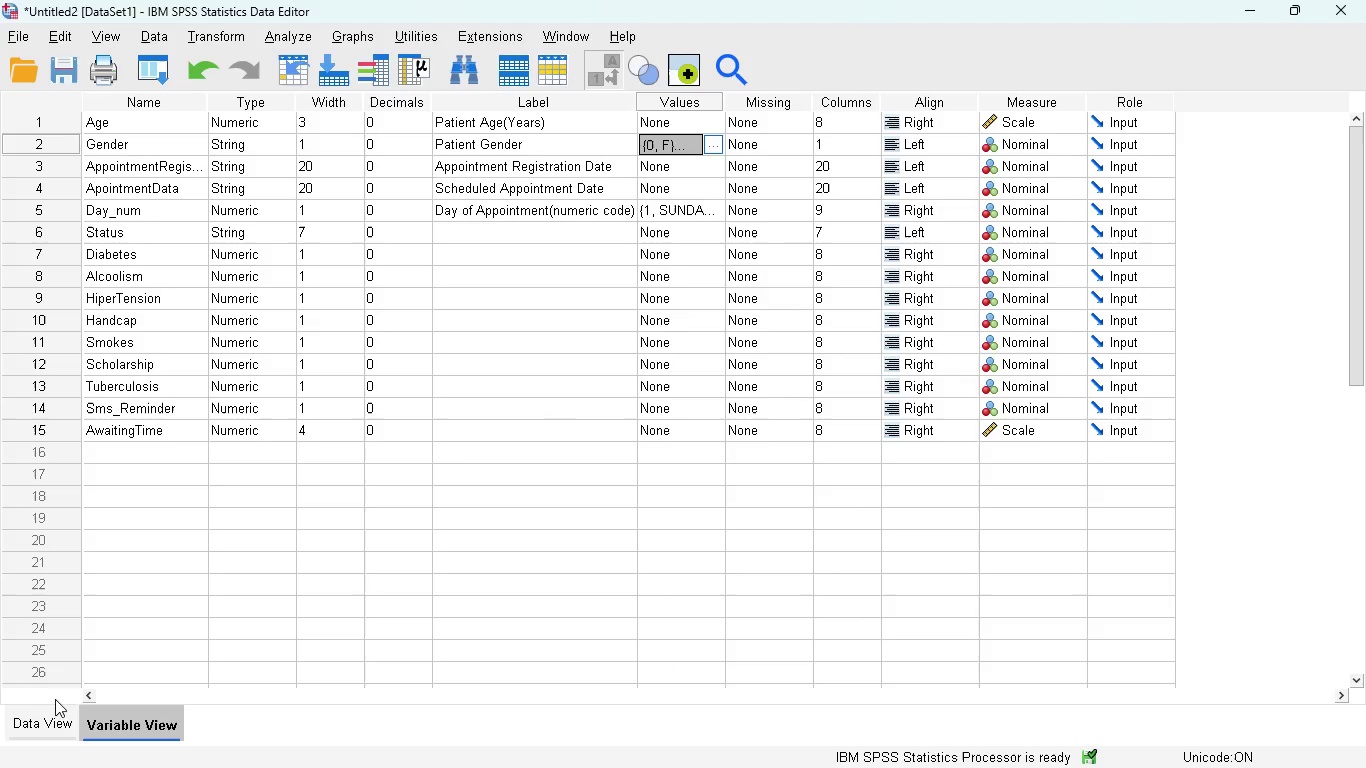 
left_click([40, 719])
 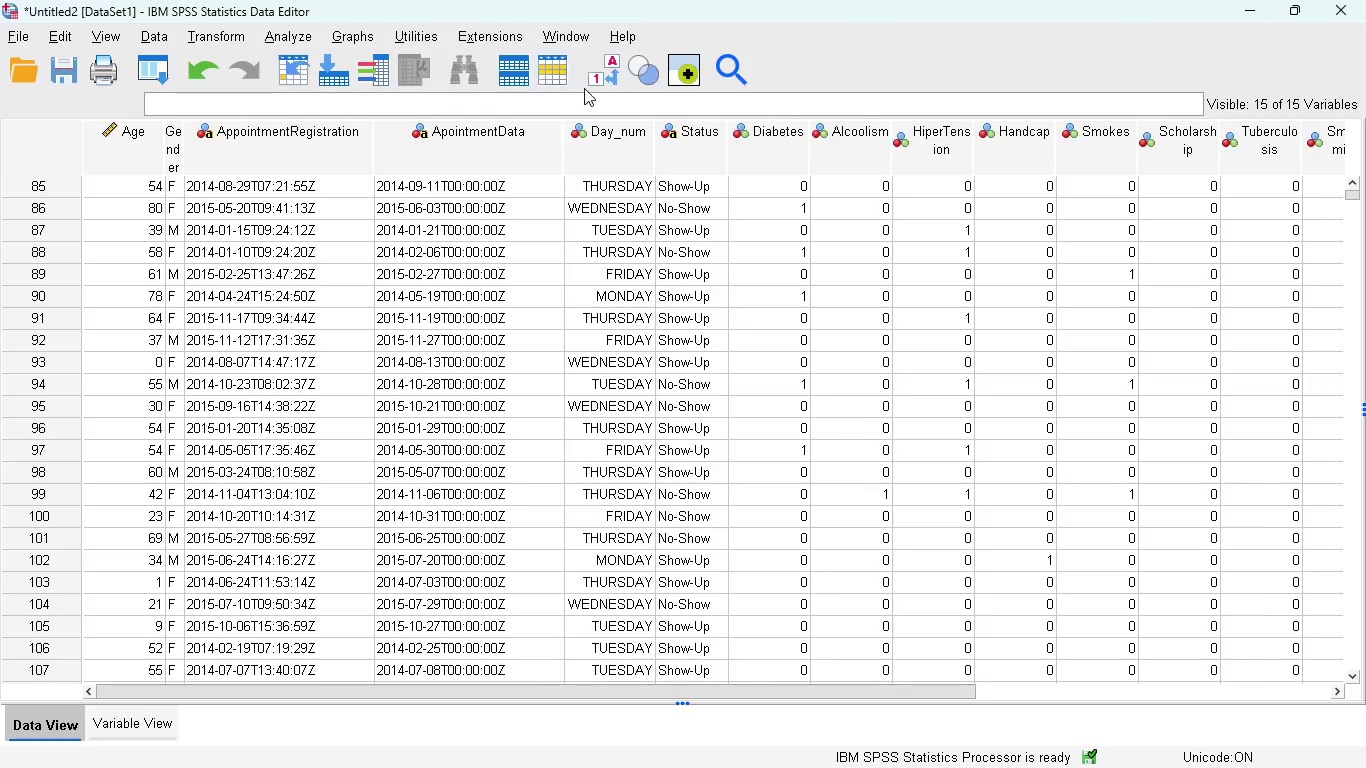 
left_click([595, 83])
 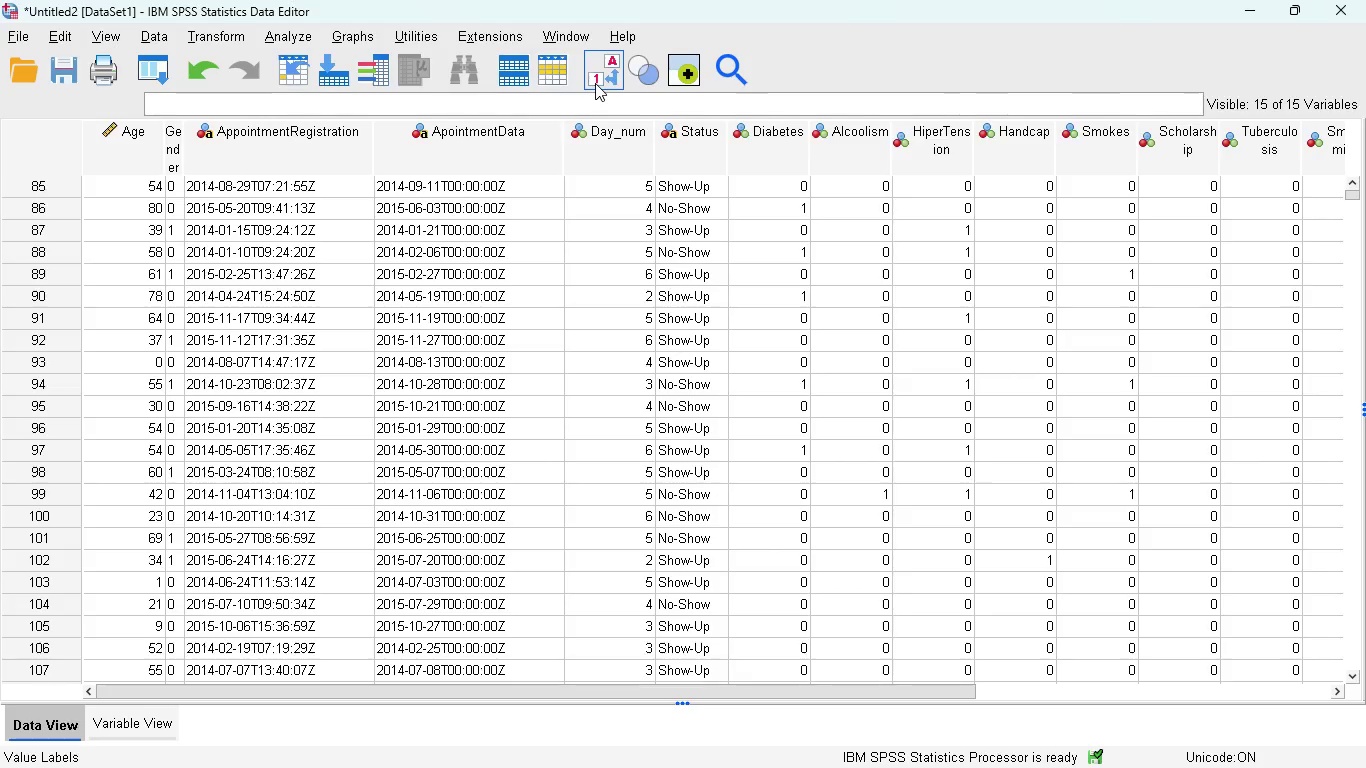 
left_click([595, 83])
 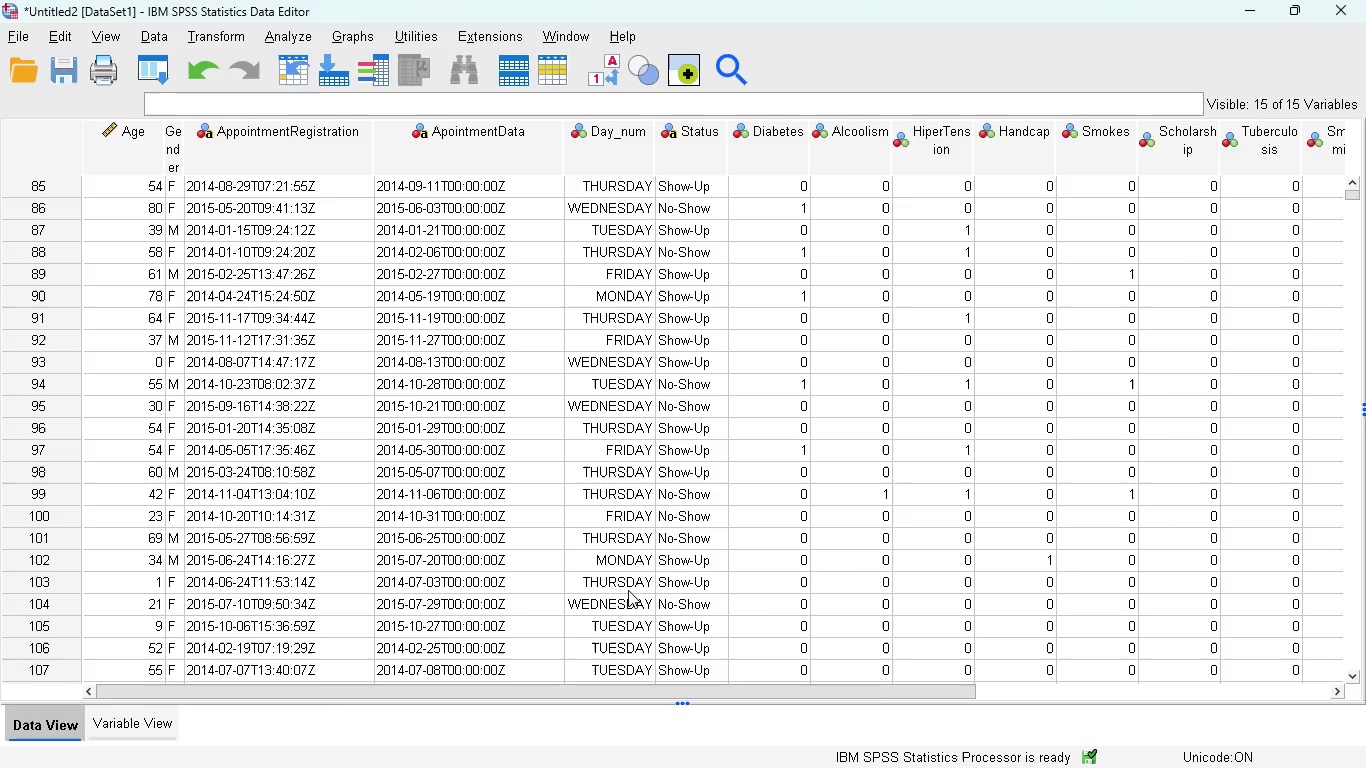 
wait(6.44)
 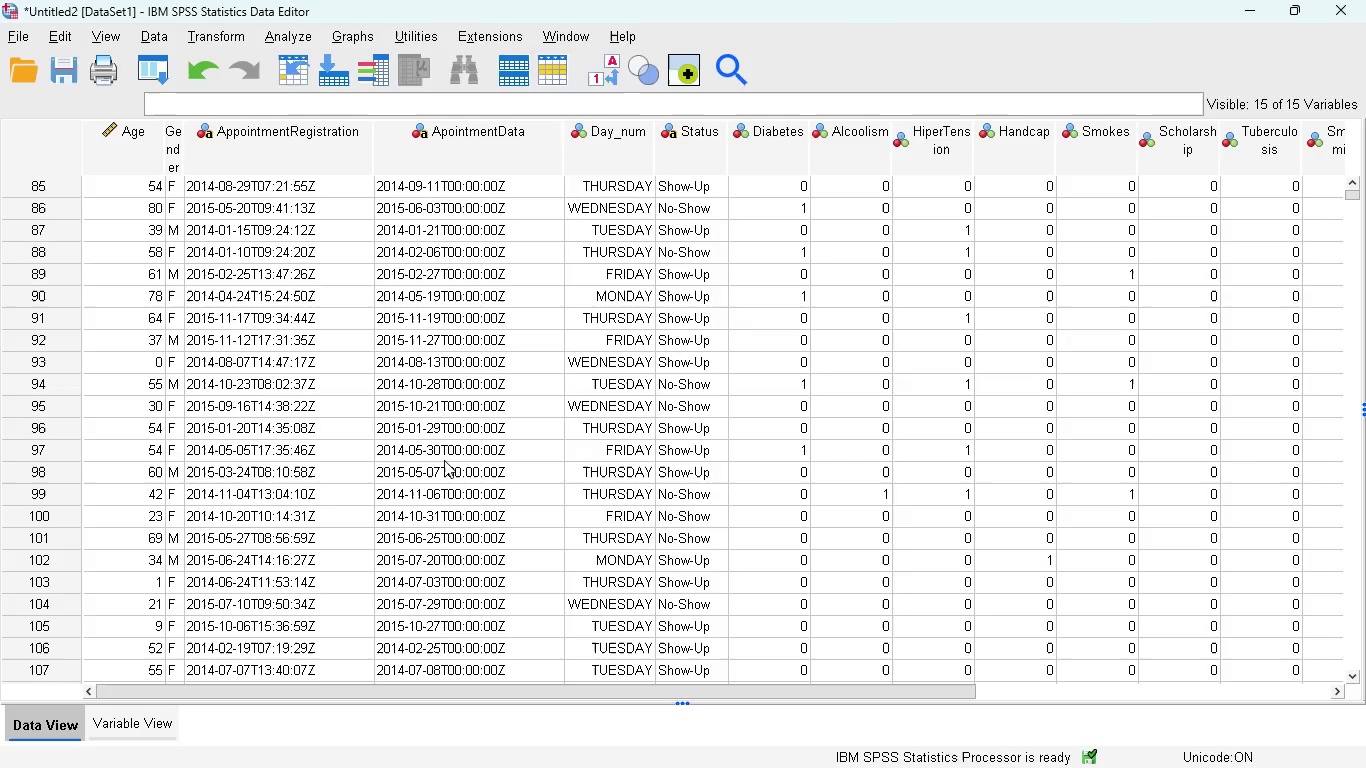 
left_click([918, 746])